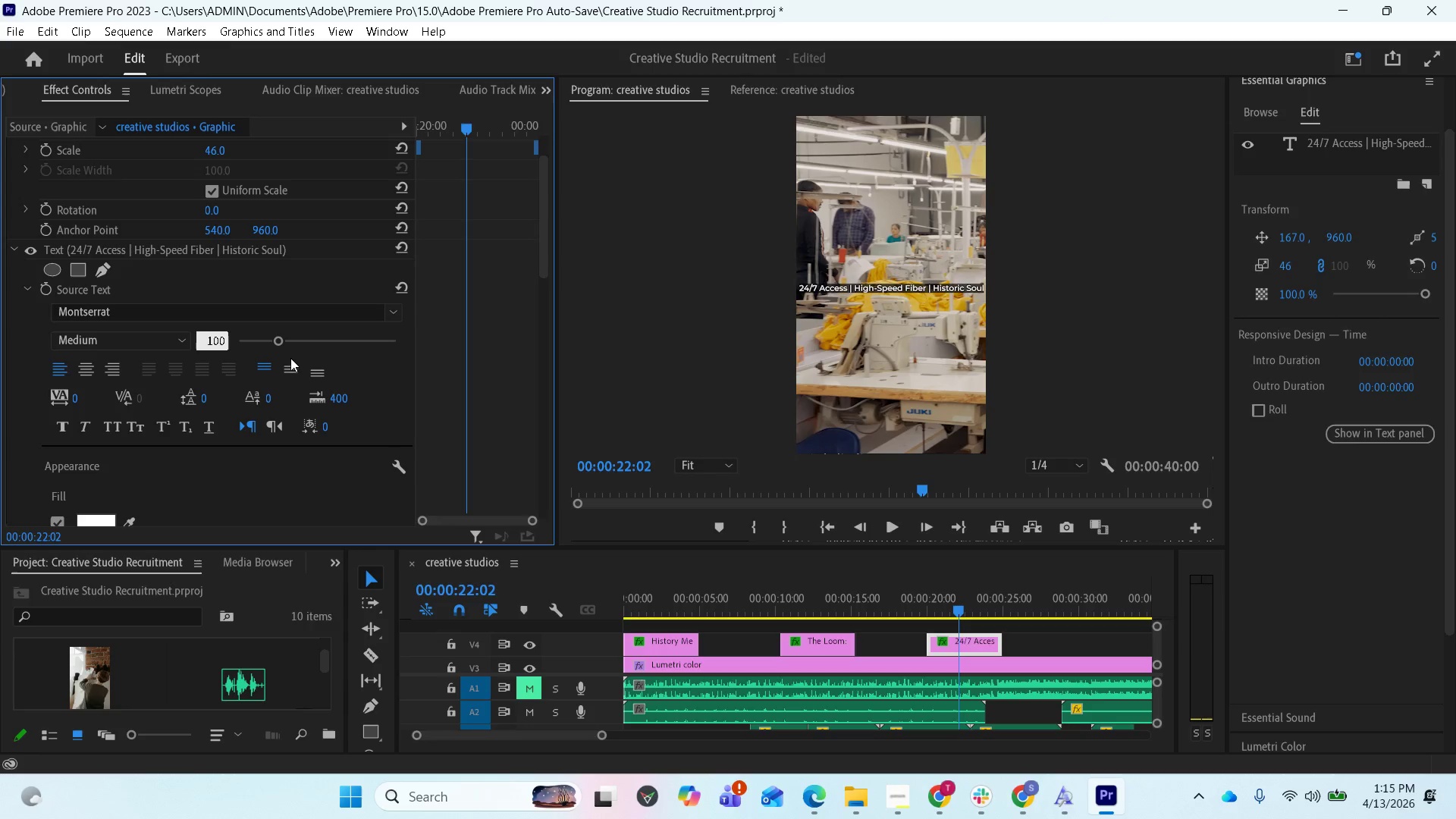 
key(Enter)
 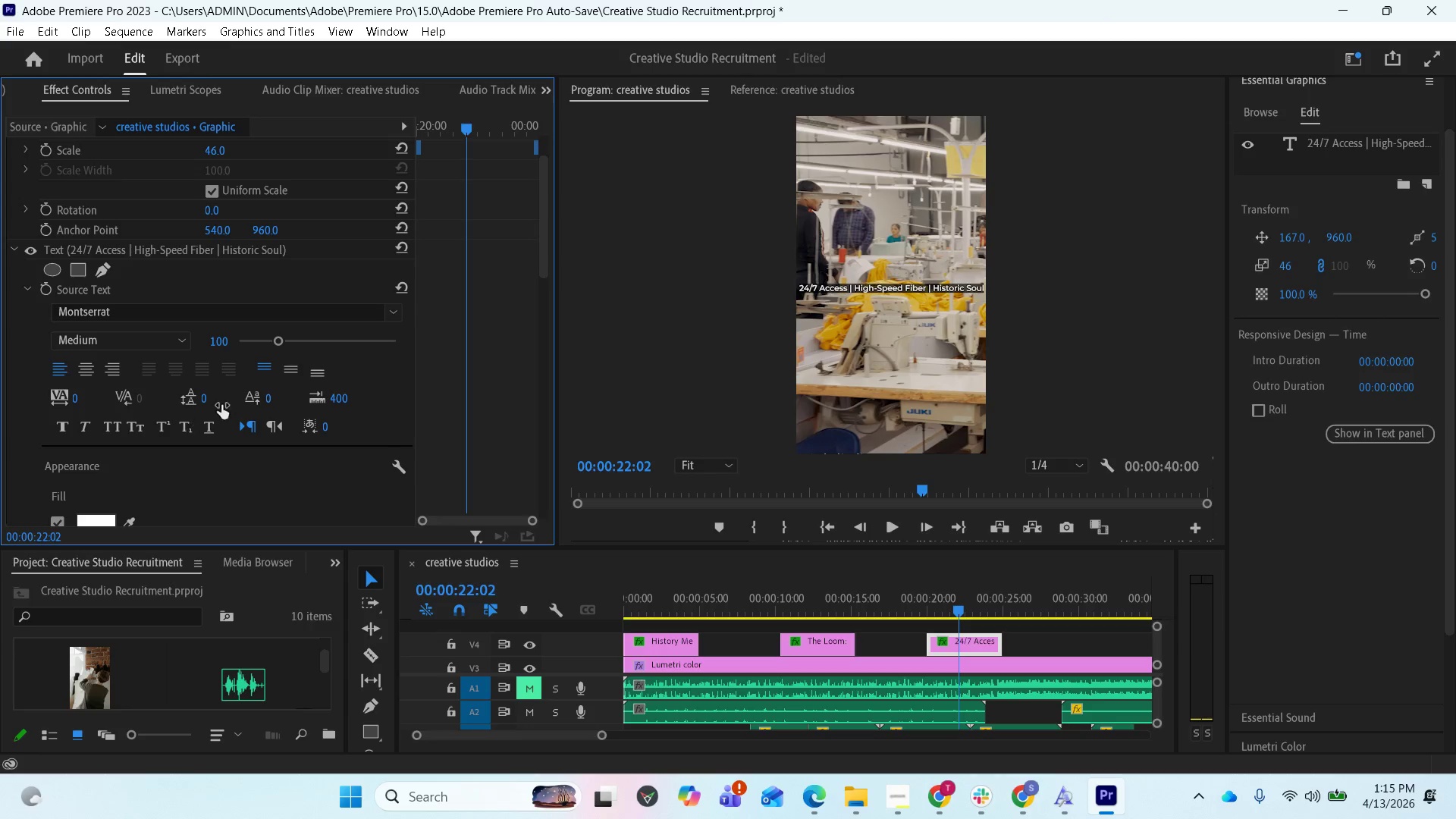 
wait(11.23)
 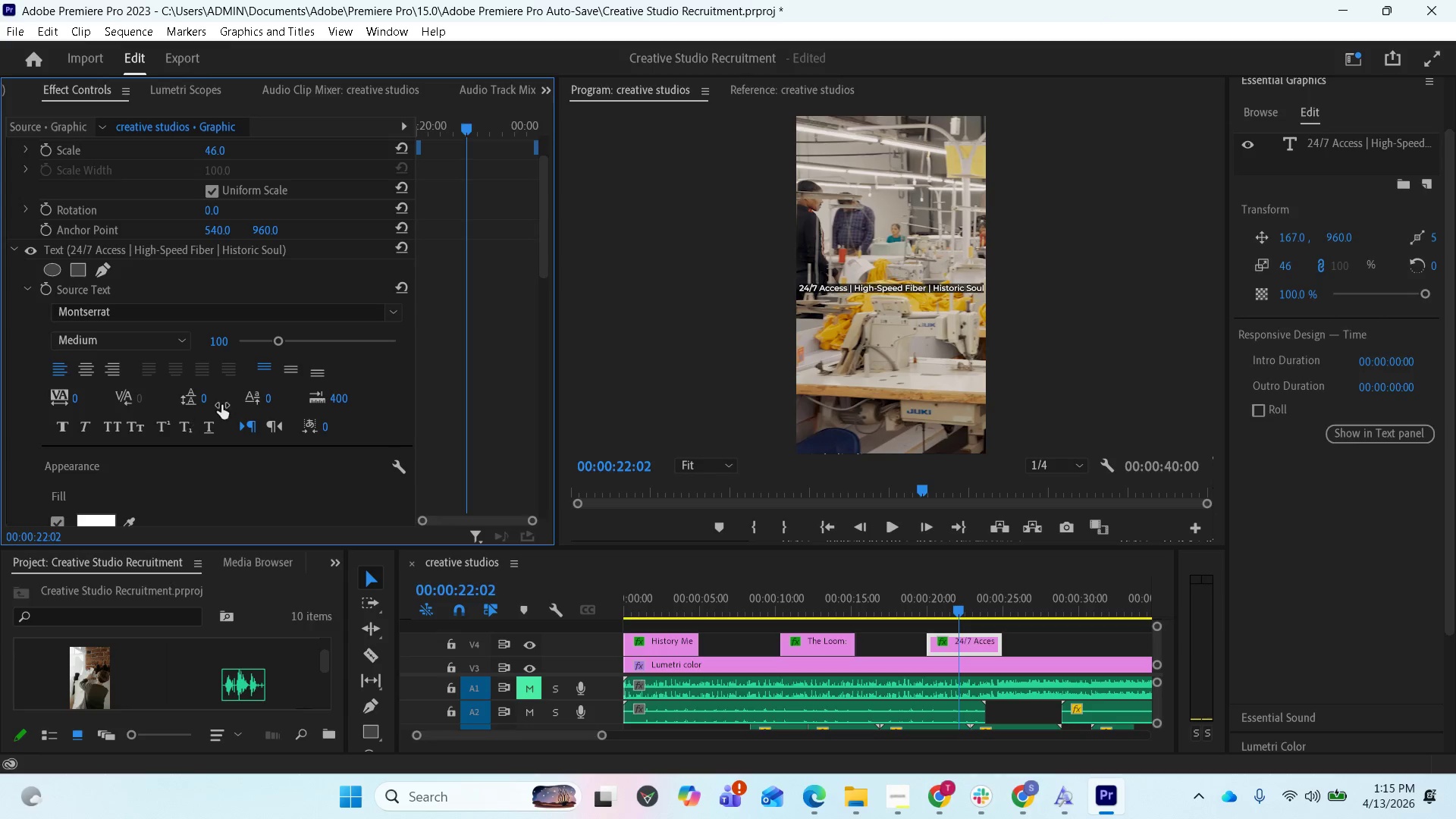 
scroll: coordinate [196, 394], scroll_direction: up, amount: 7.0
 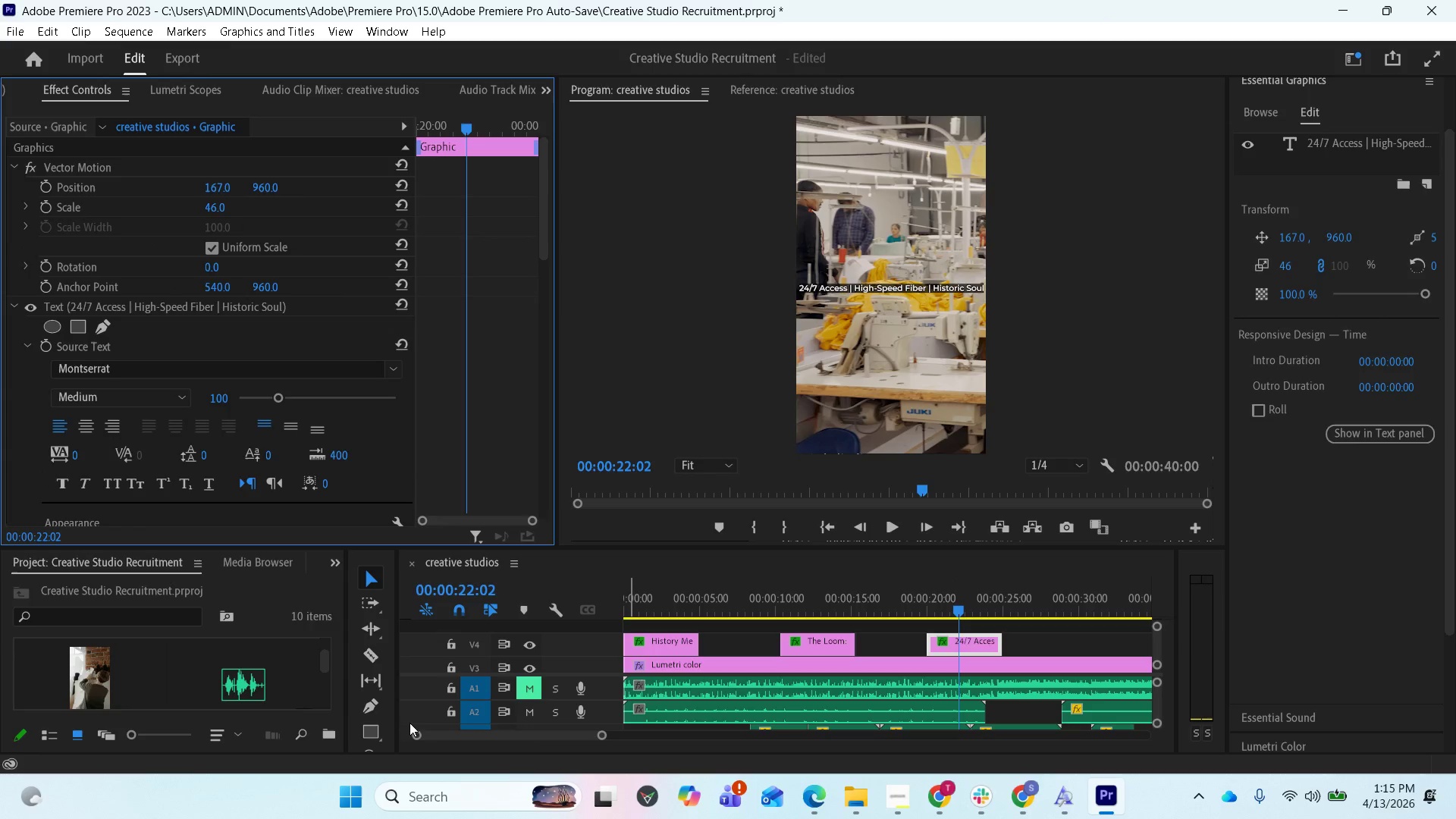 
scroll: coordinate [366, 707], scroll_direction: down, amount: 4.0
 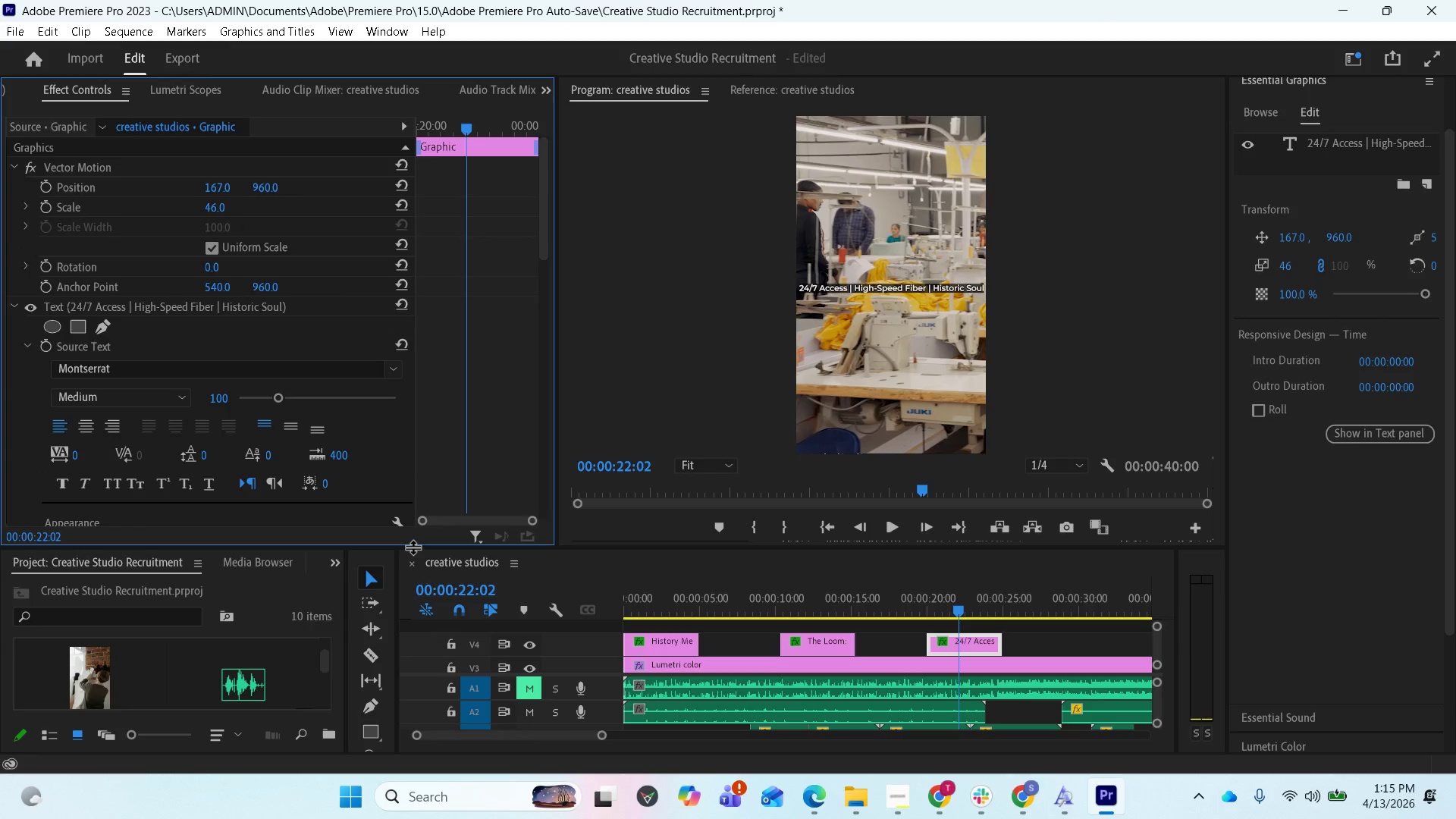 
left_click_drag(start_coordinate=[413, 547], to_coordinate=[418, 503])
 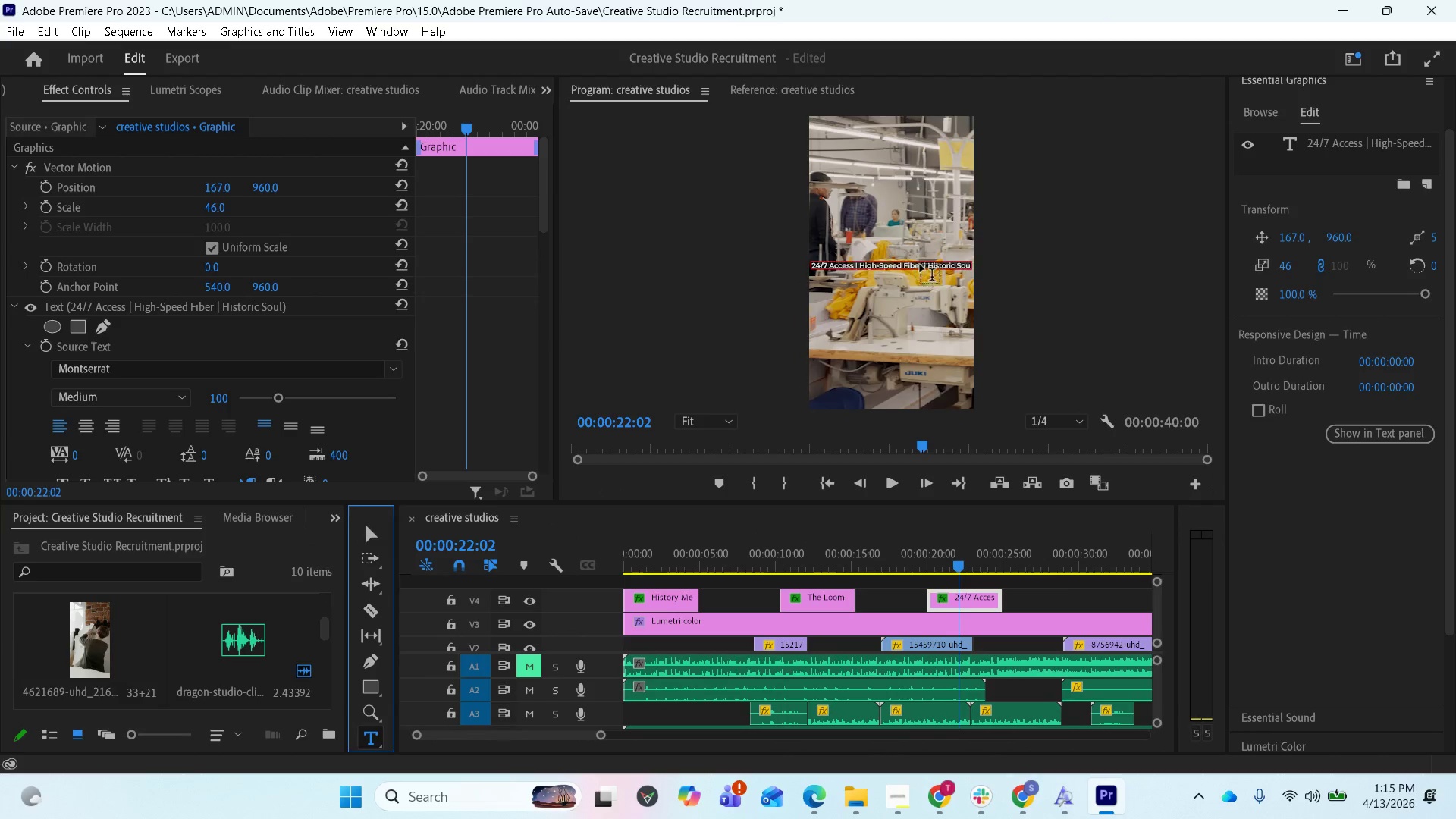 
left_click([923, 265])
 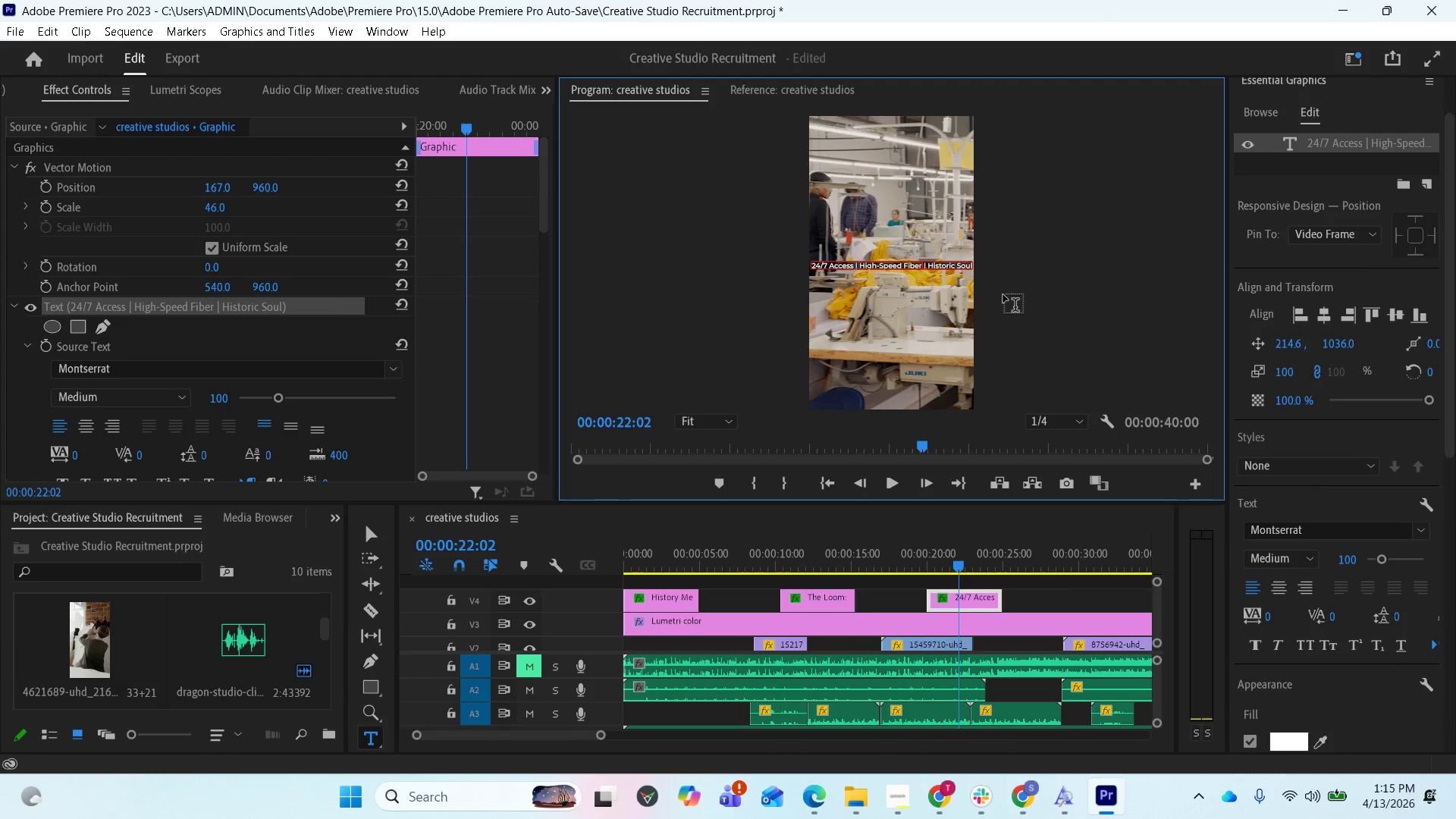 
key(ArrowRight)
 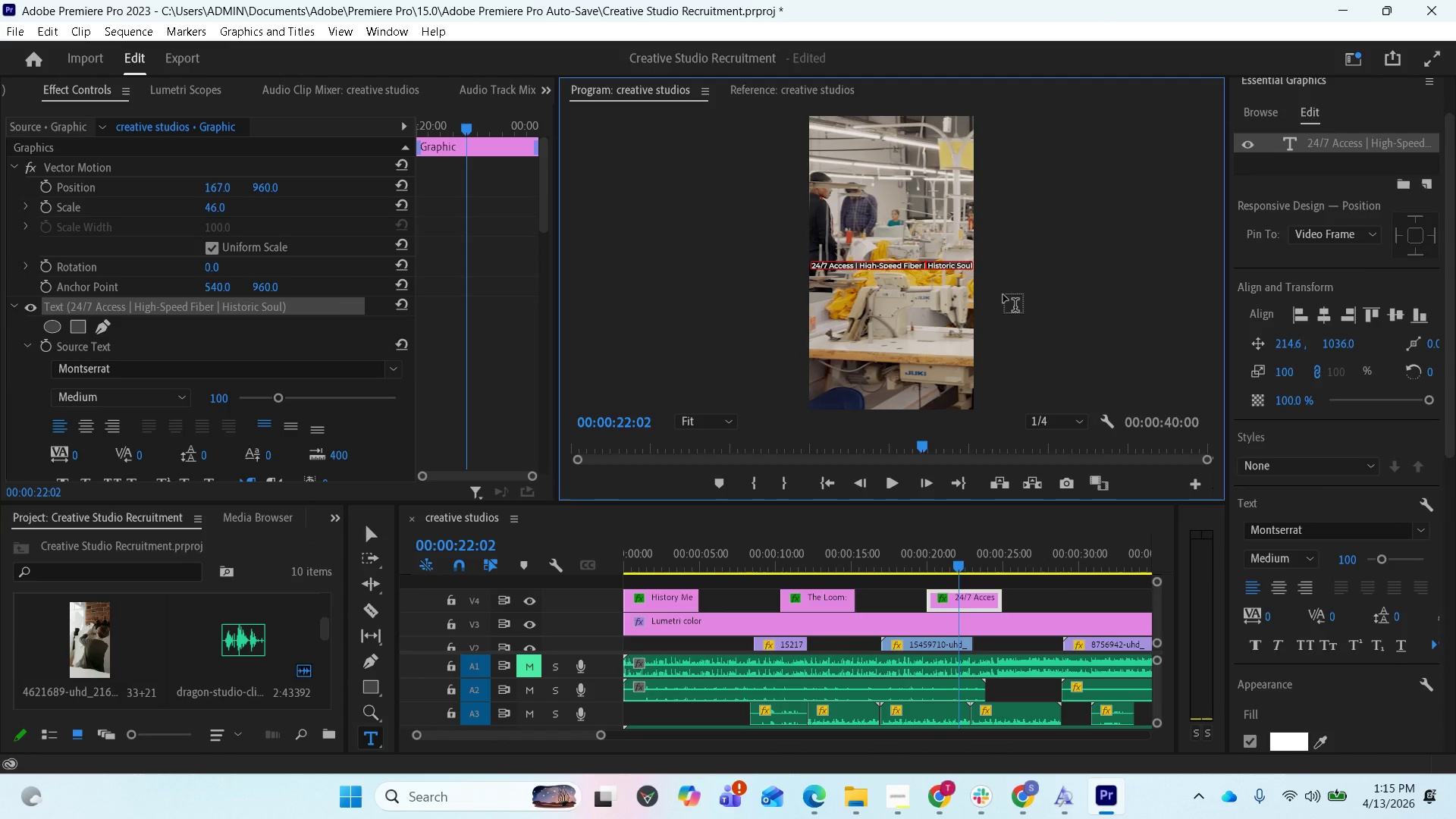 
key(ArrowRight)
 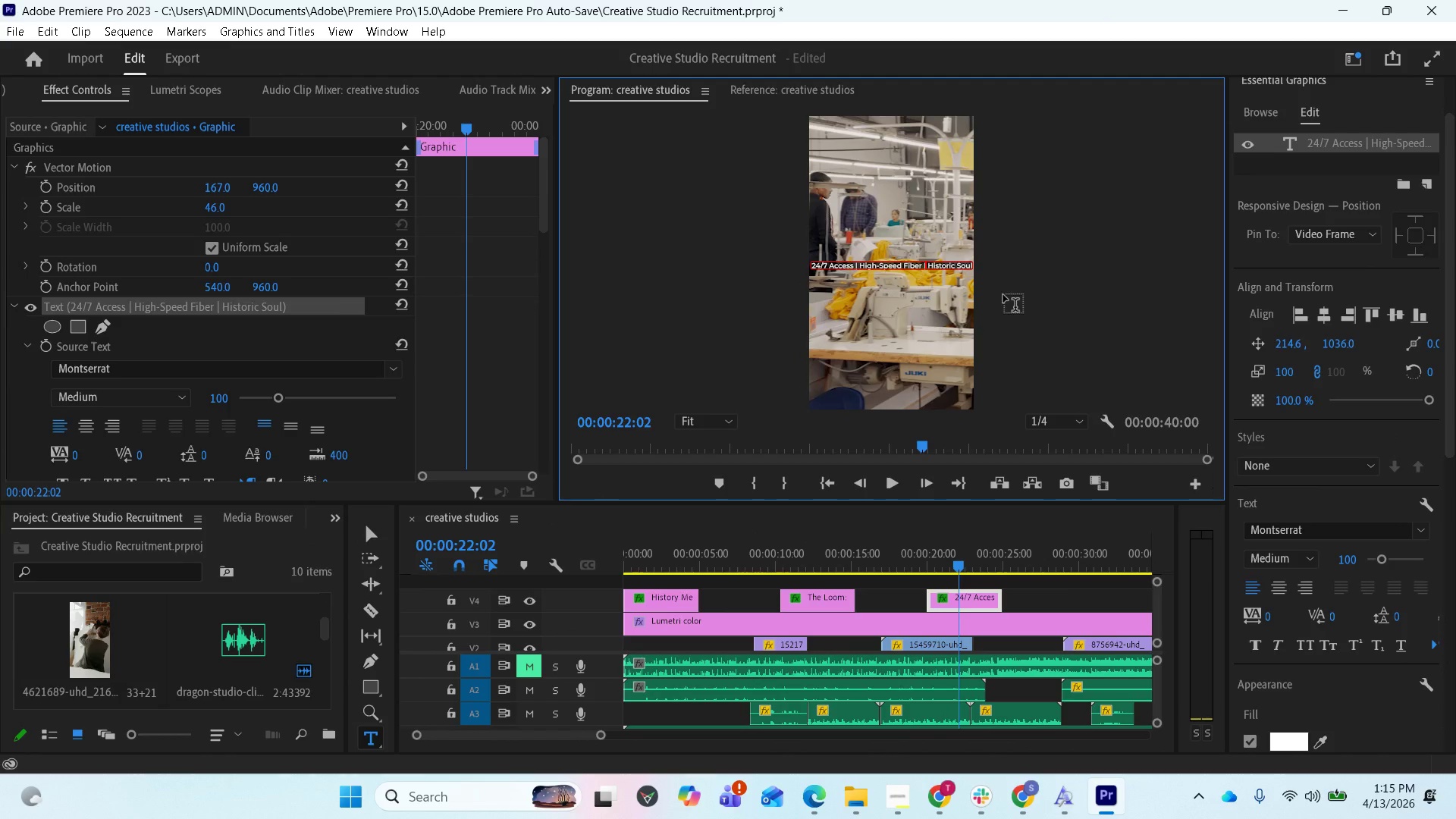 
key(ArrowRight)
 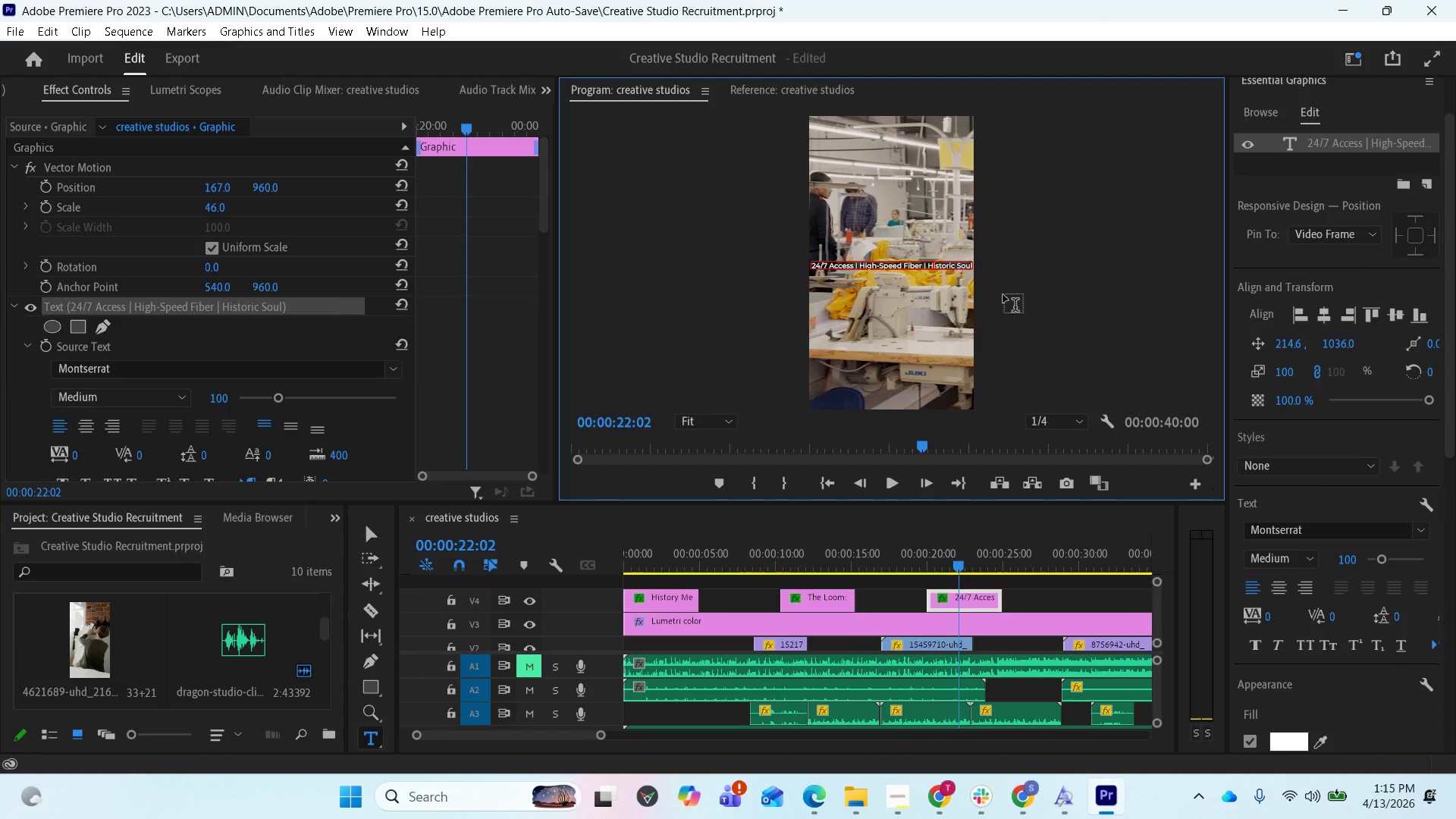 
key(ArrowRight)
 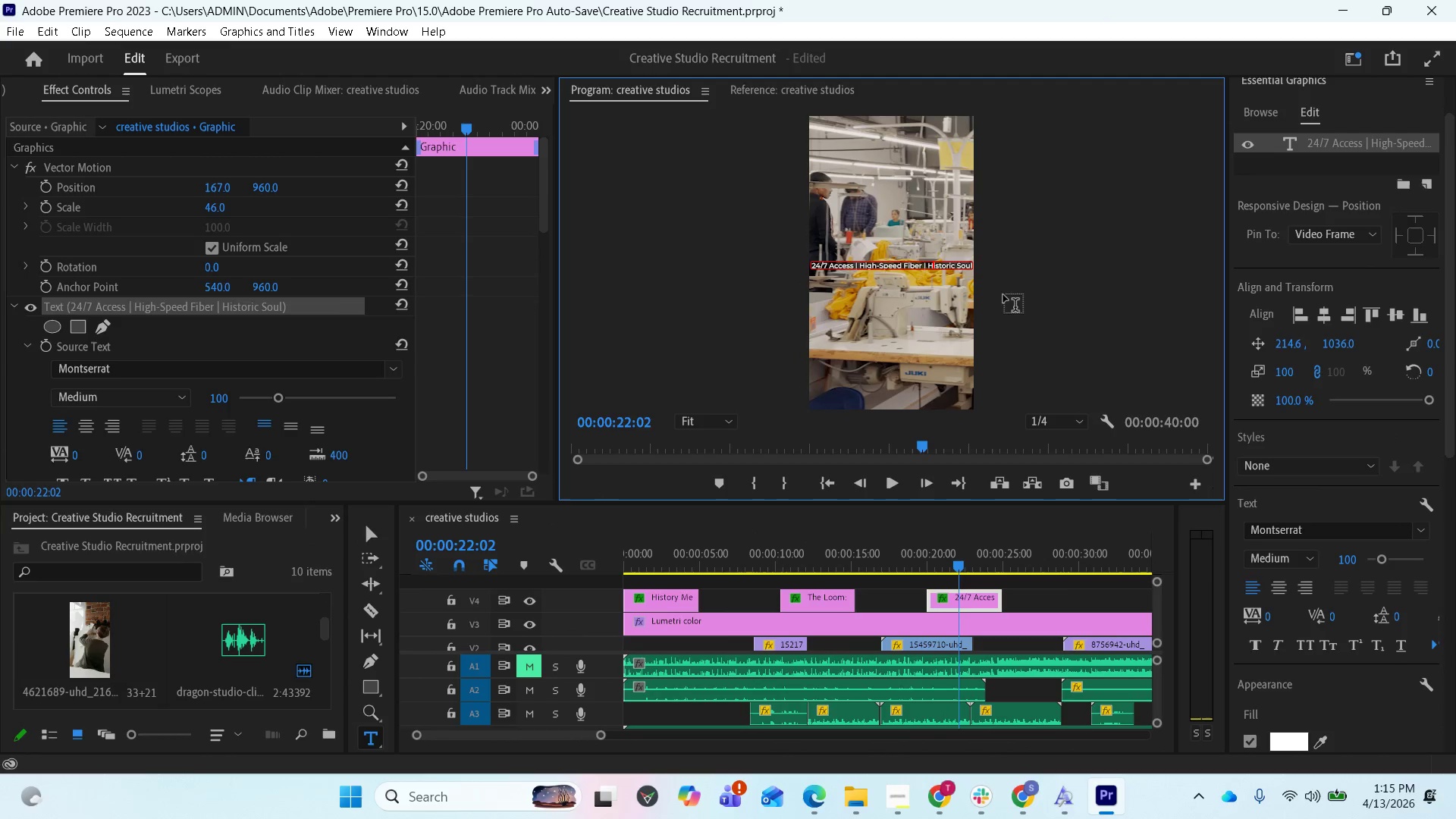 
key(ArrowRight)
 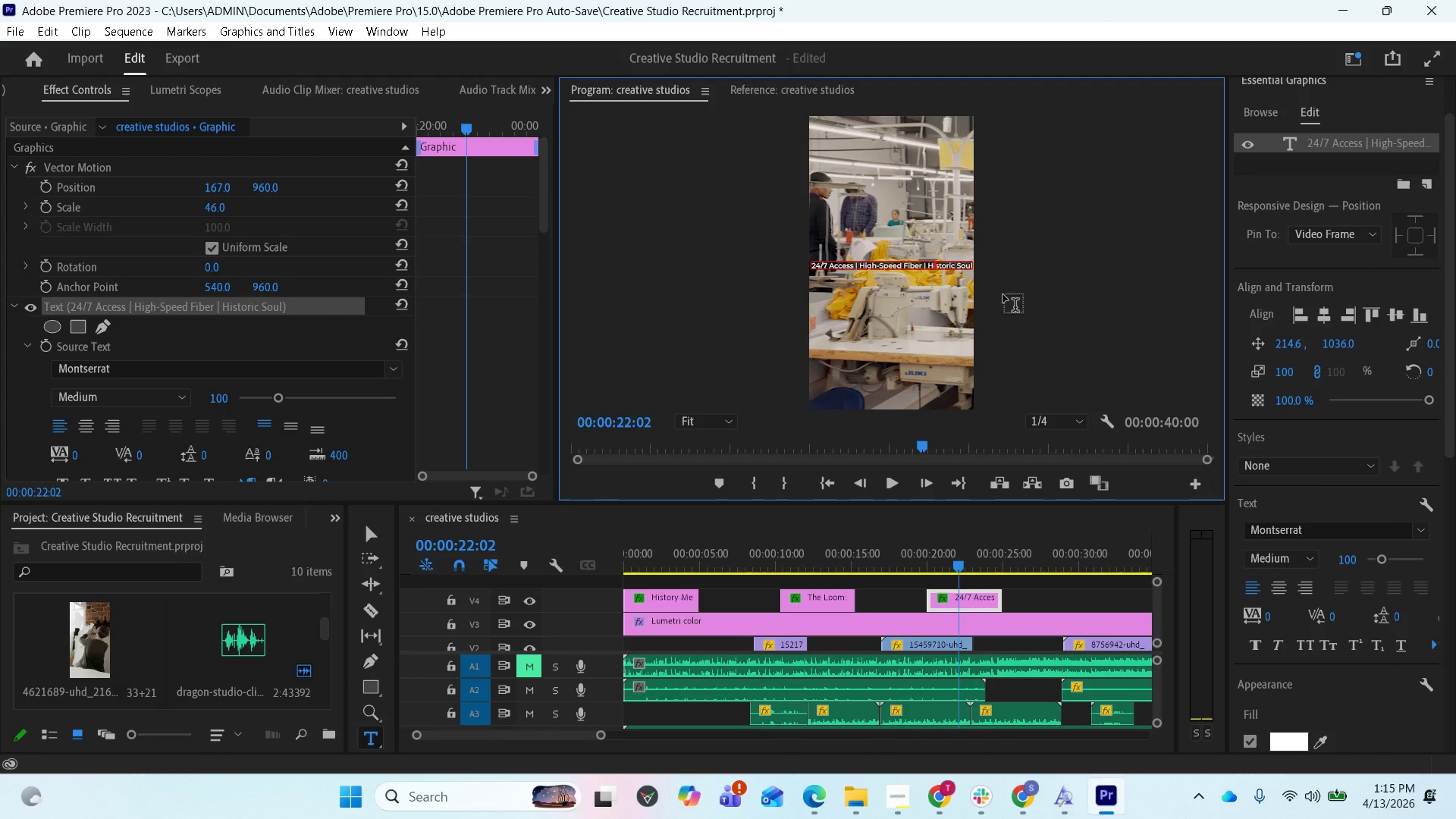 
key(ArrowRight)
 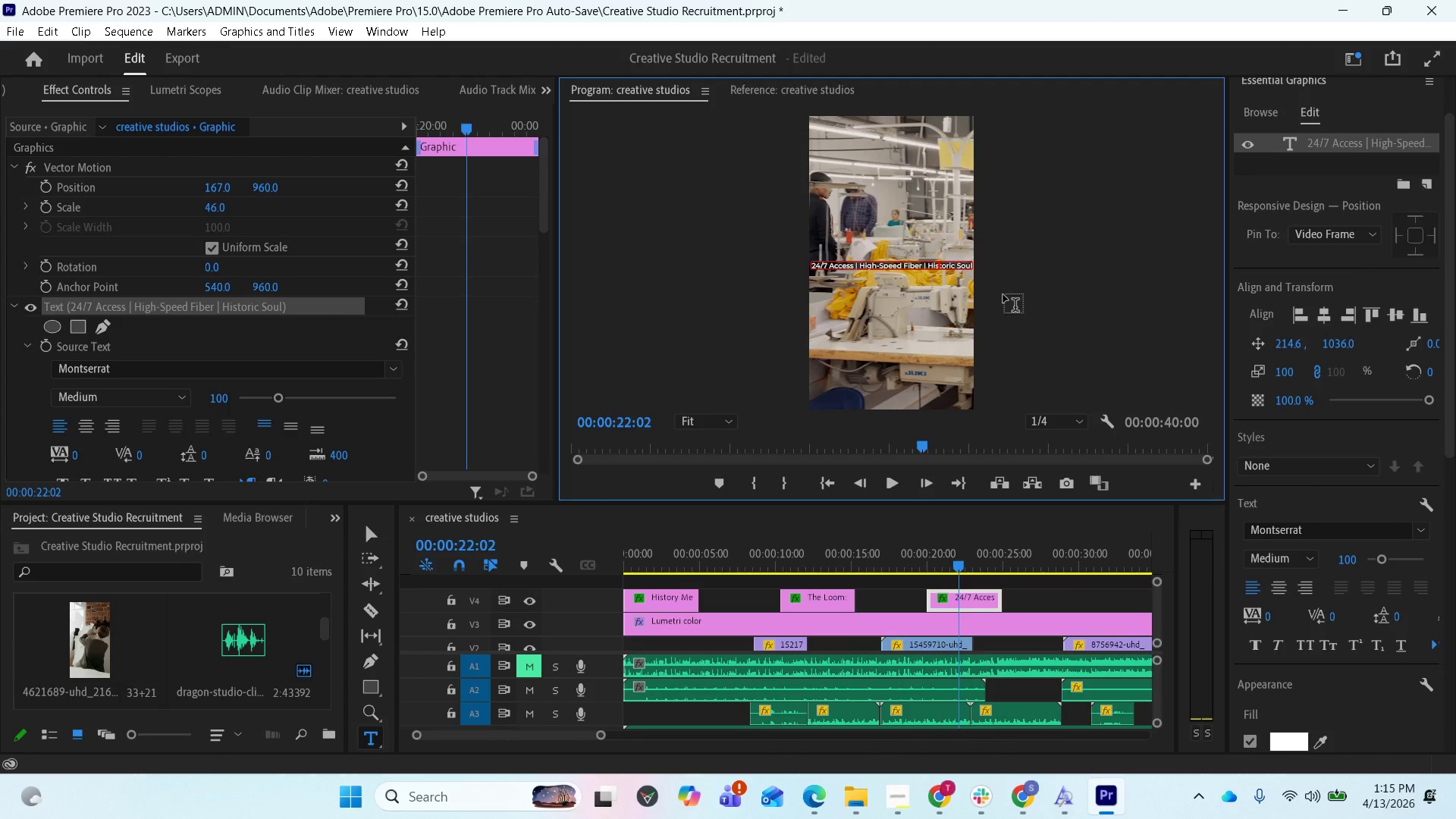 
key(ArrowRight)
 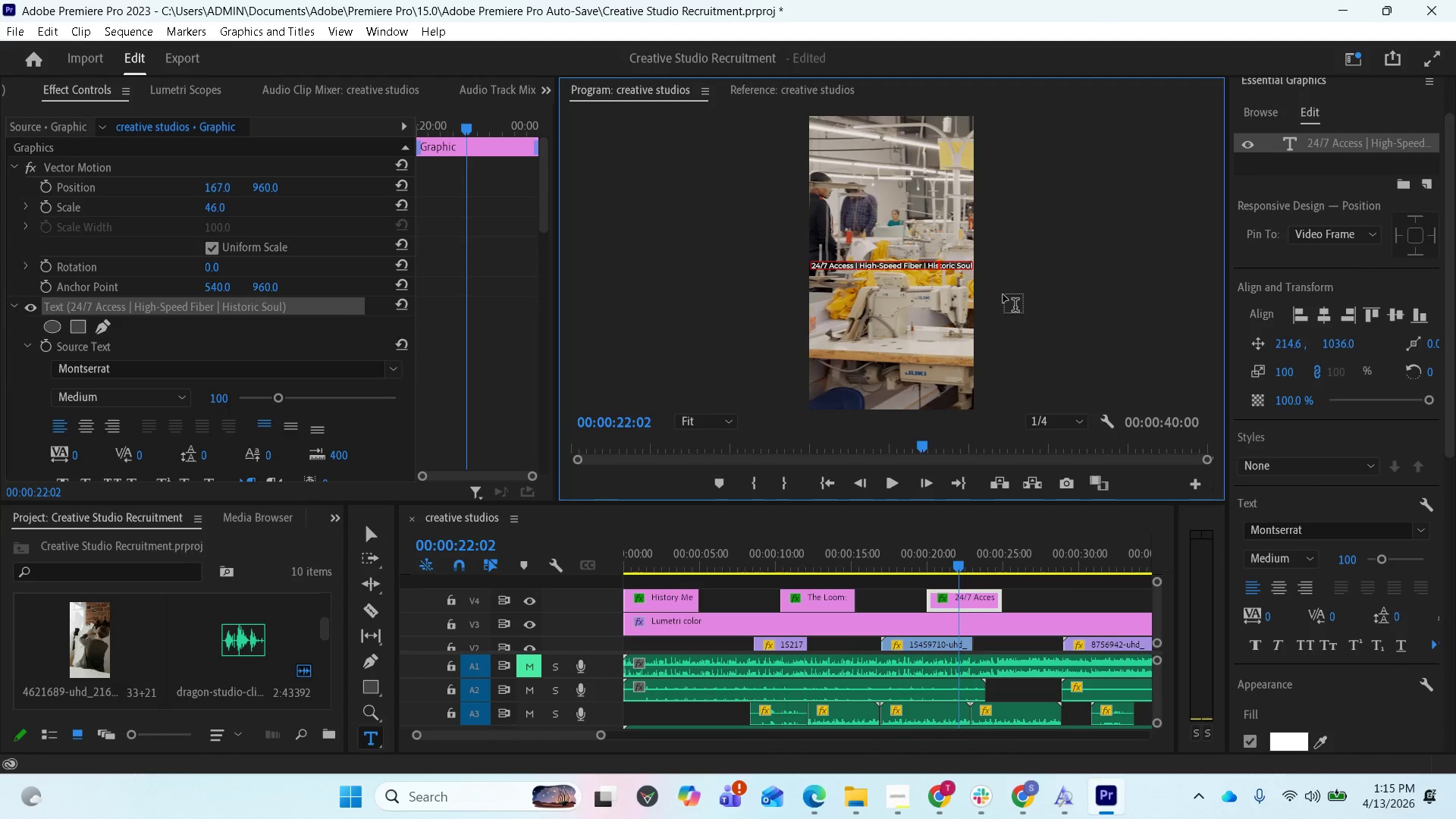 
key(ArrowRight)
 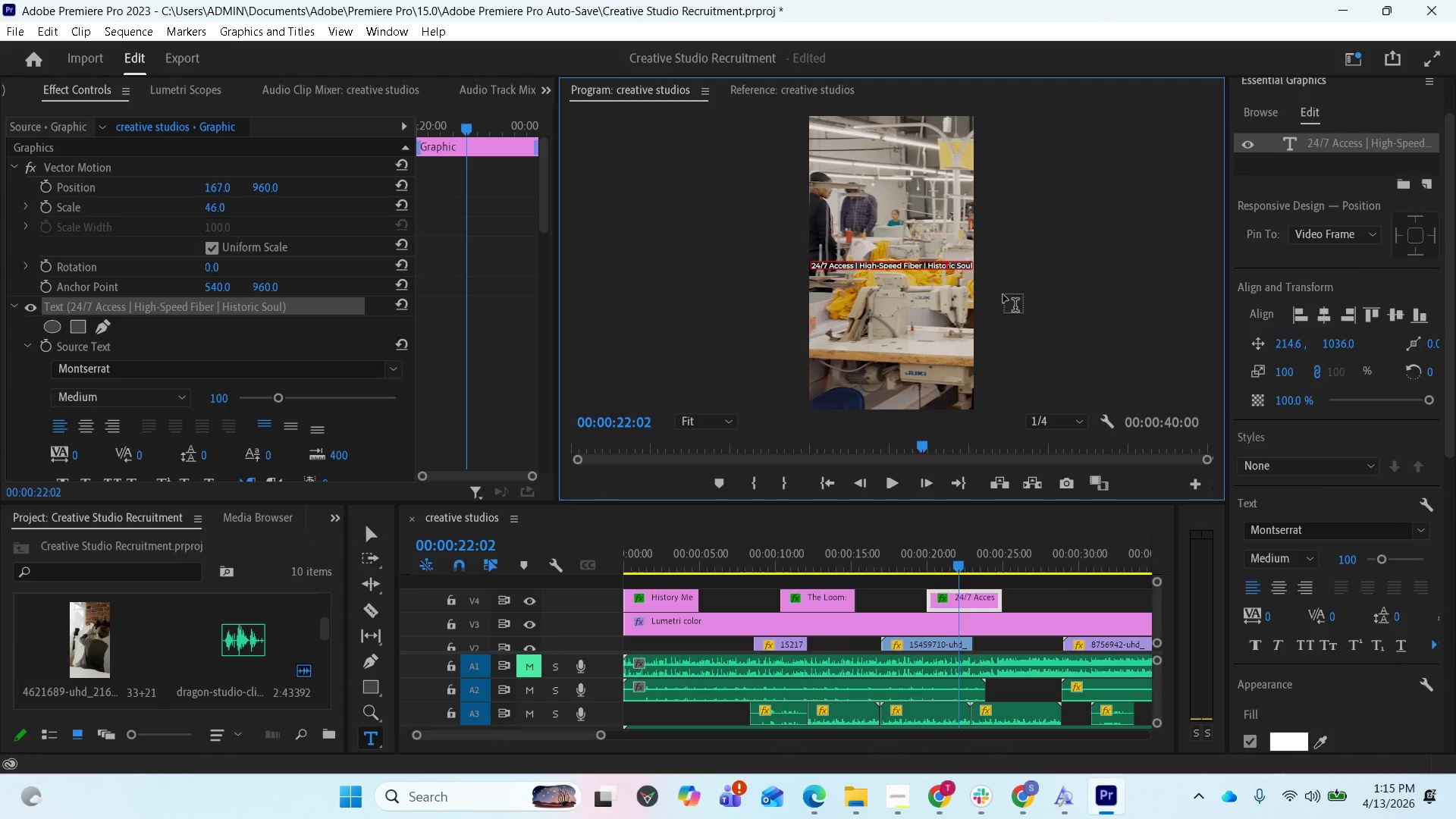 
key(ArrowRight)
 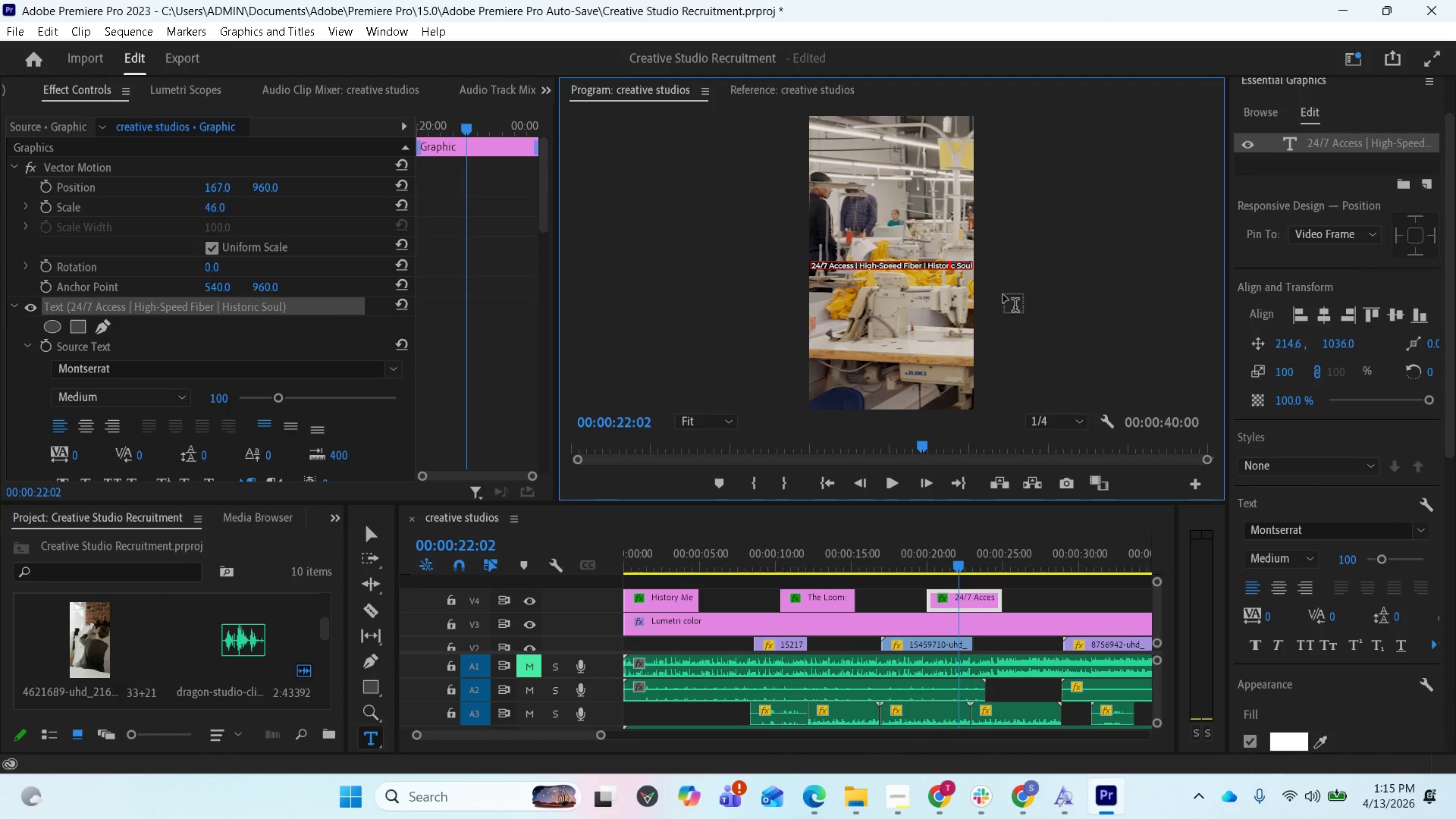 
key(ArrowRight)
 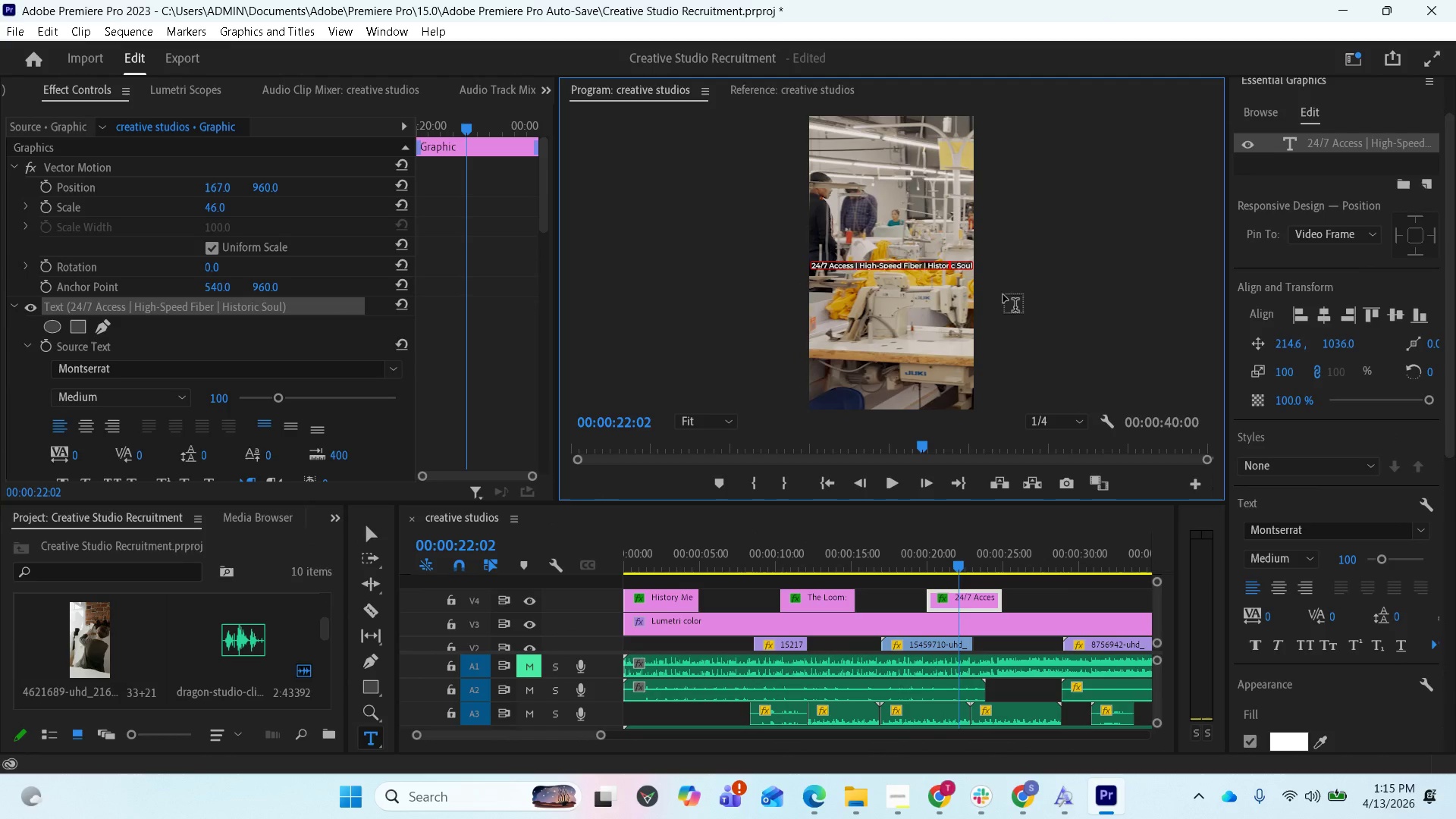 
key(ArrowRight)
 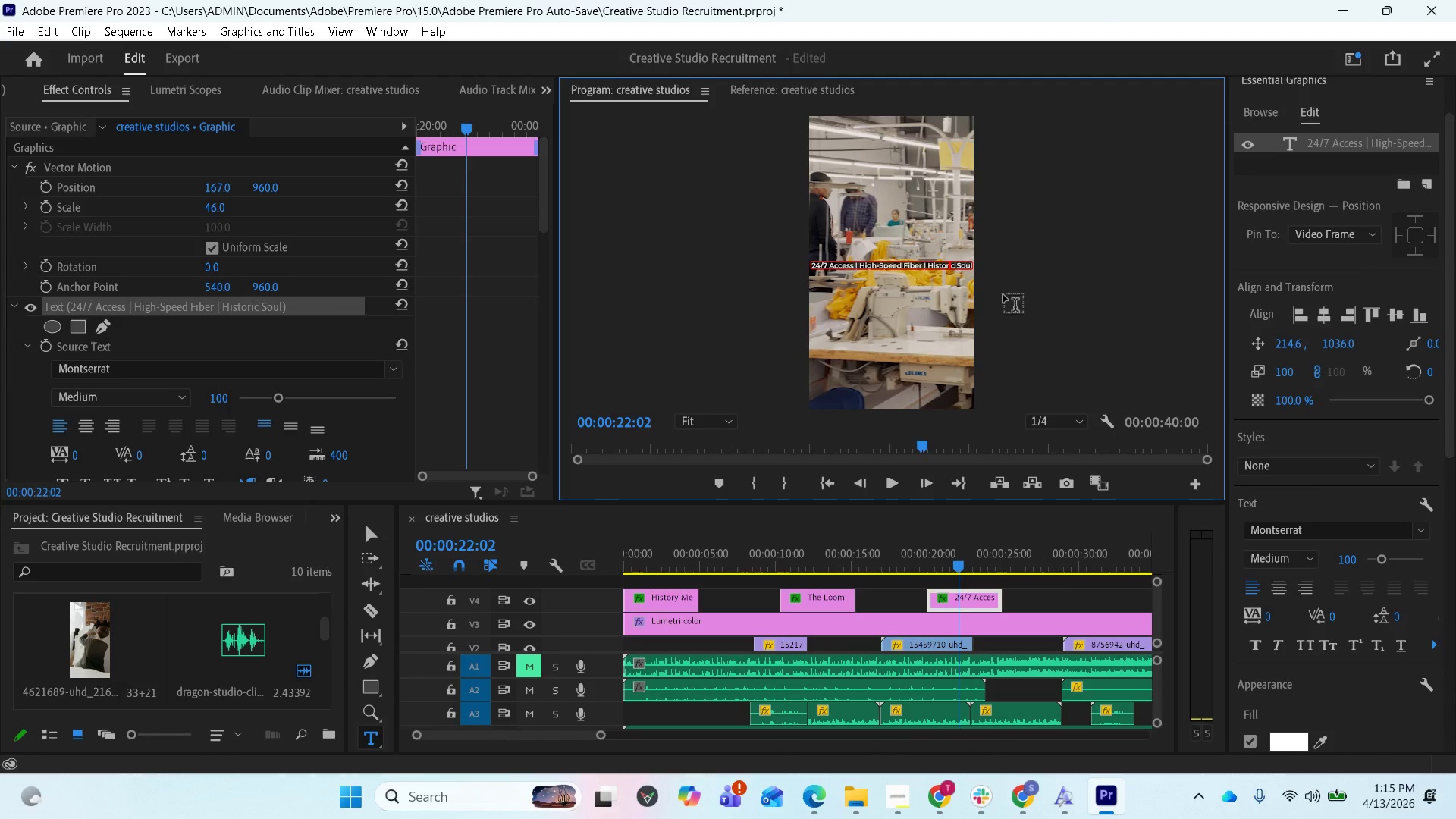 
key(ArrowRight)
 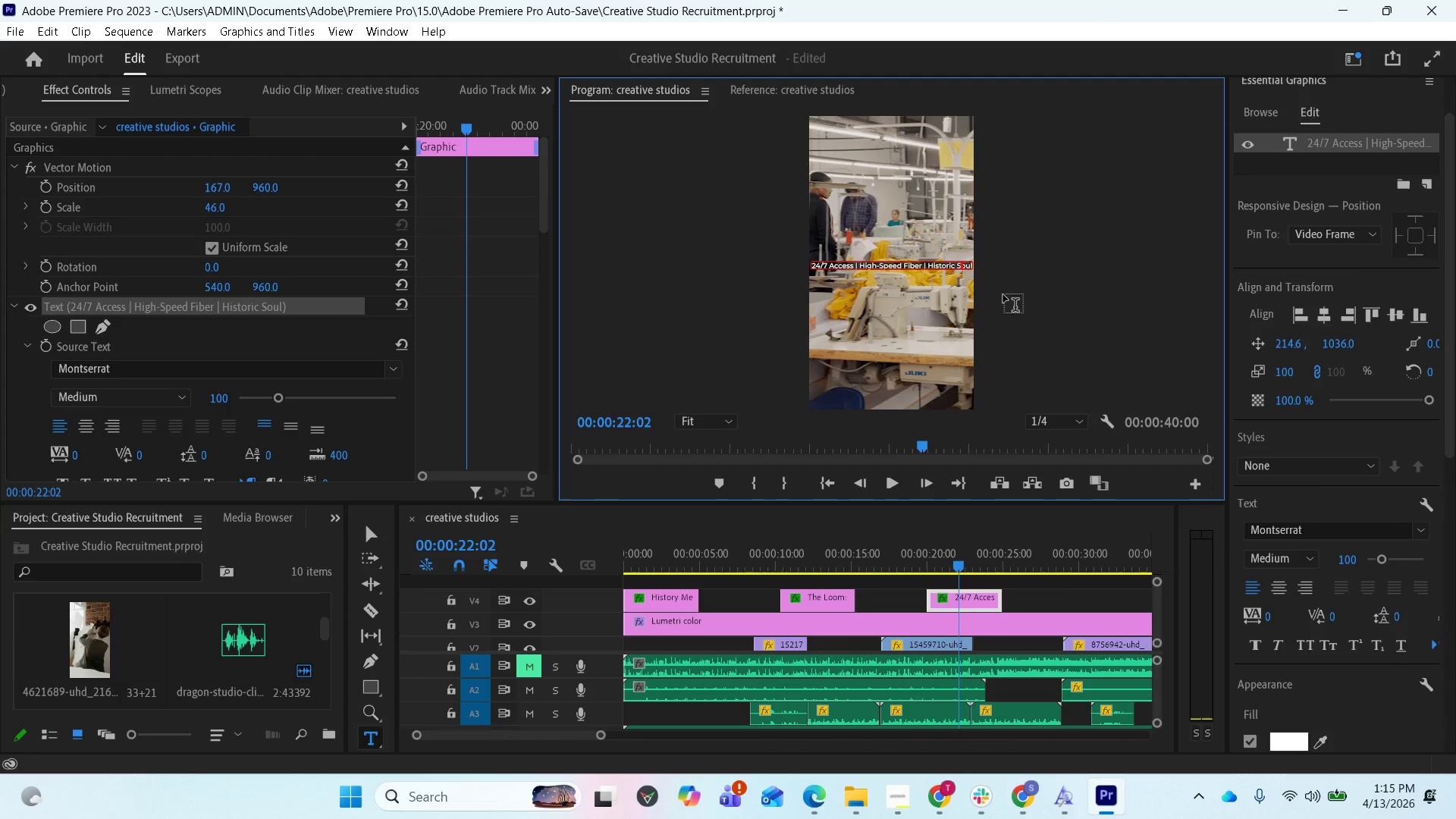 
key(ArrowRight)
 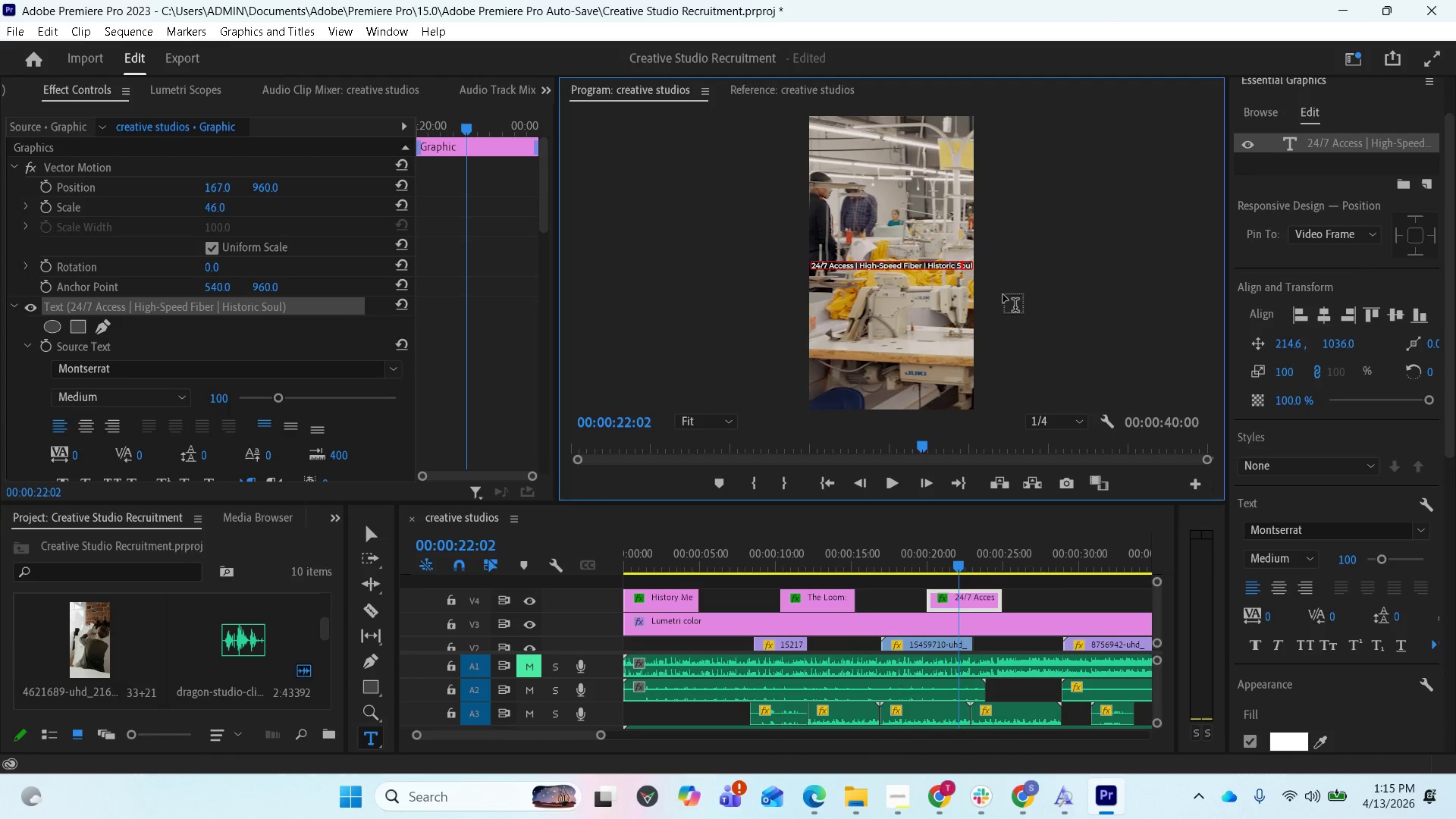 
key(ArrowRight)
 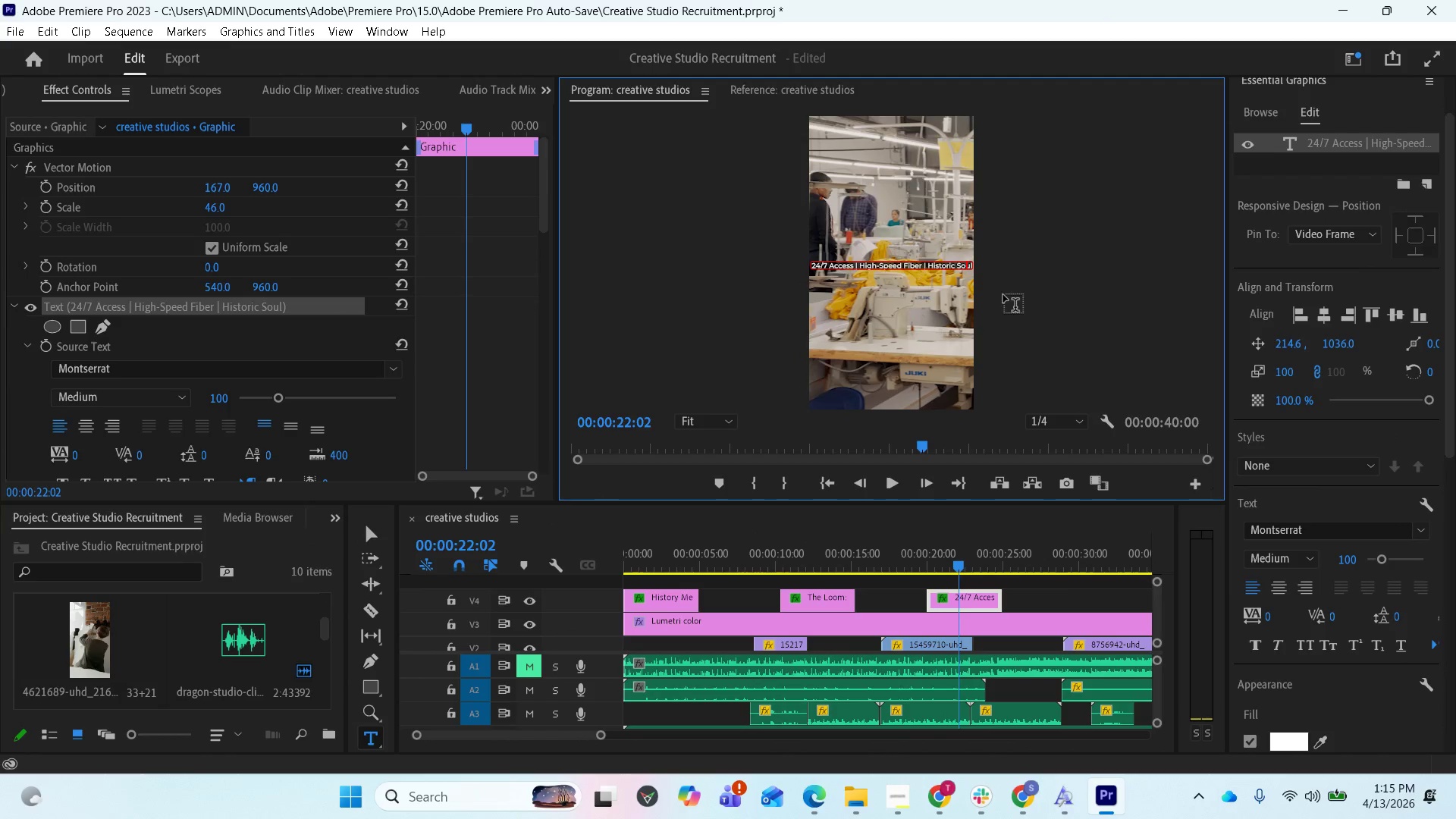 
key(ArrowRight)
 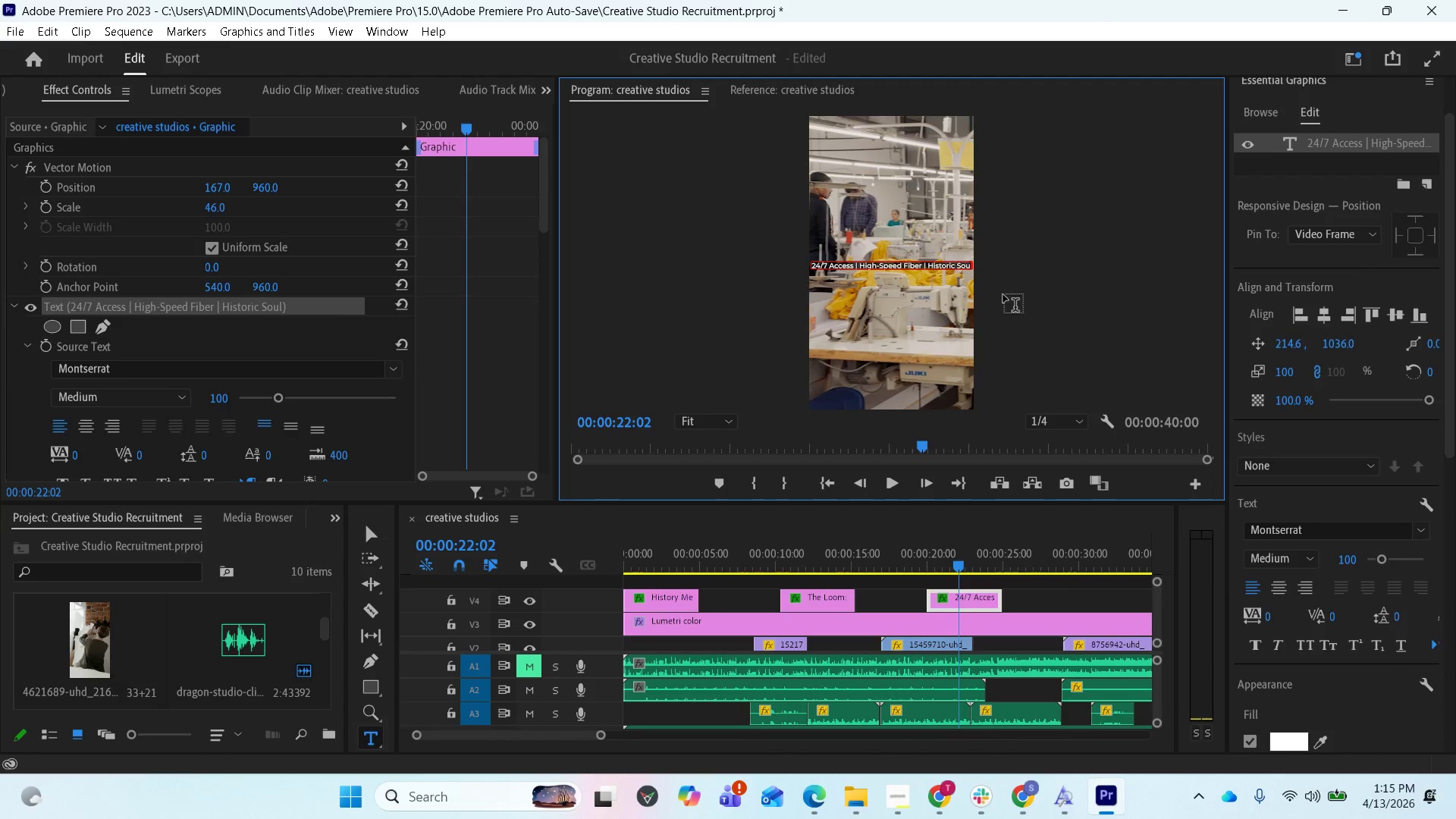 
key(ArrowRight)
 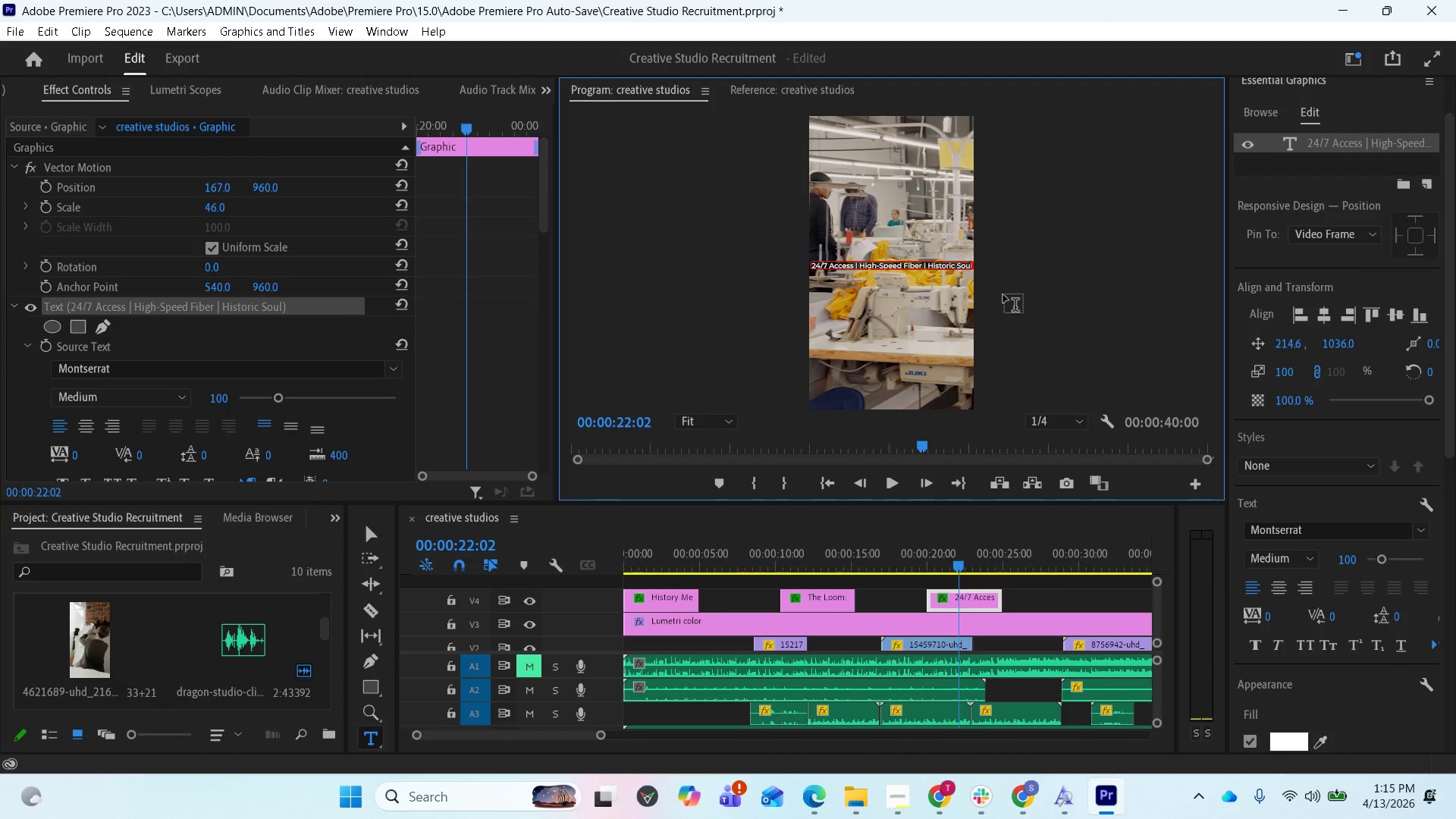 
key(Space)
 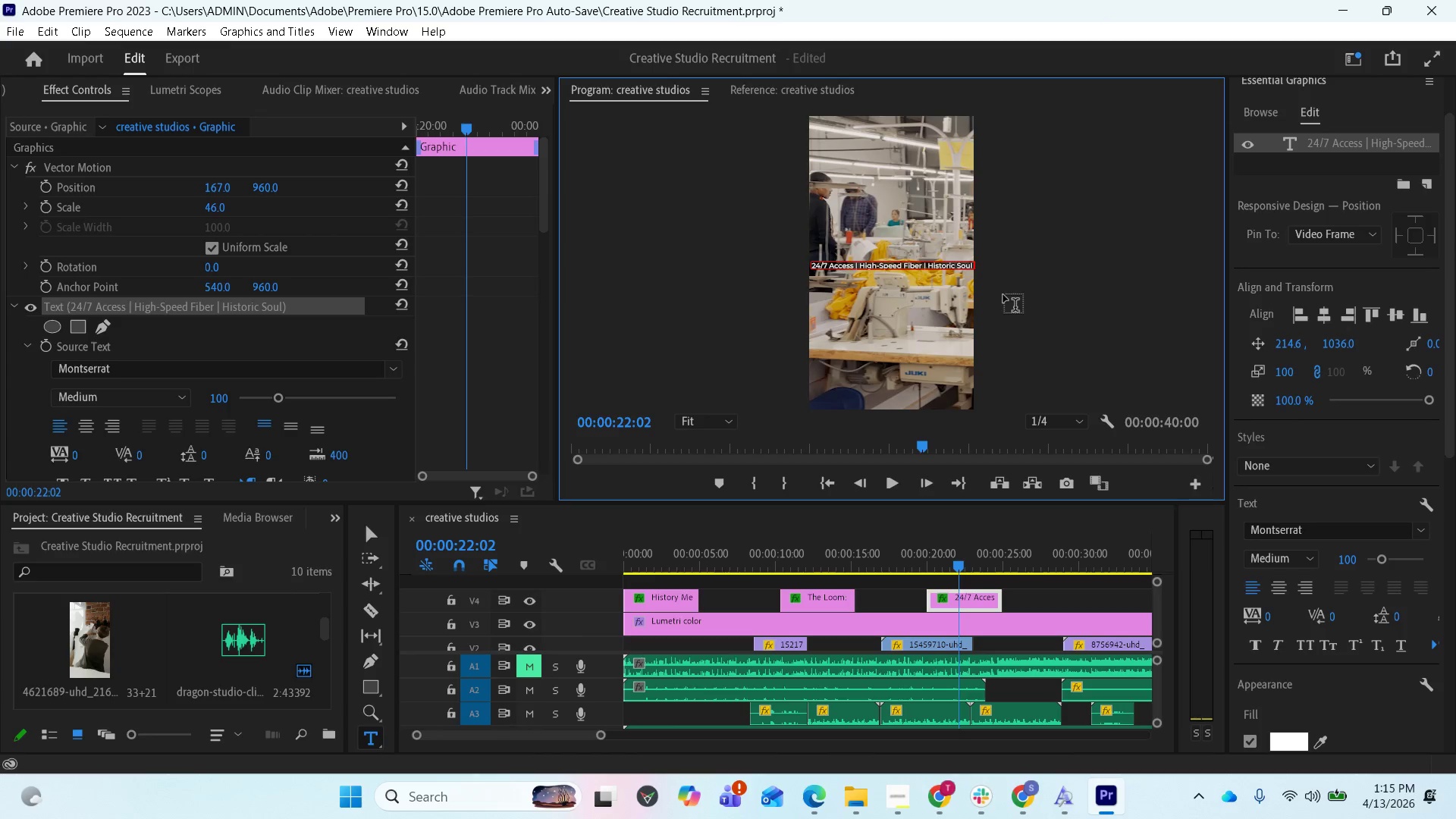 
key(Space)
 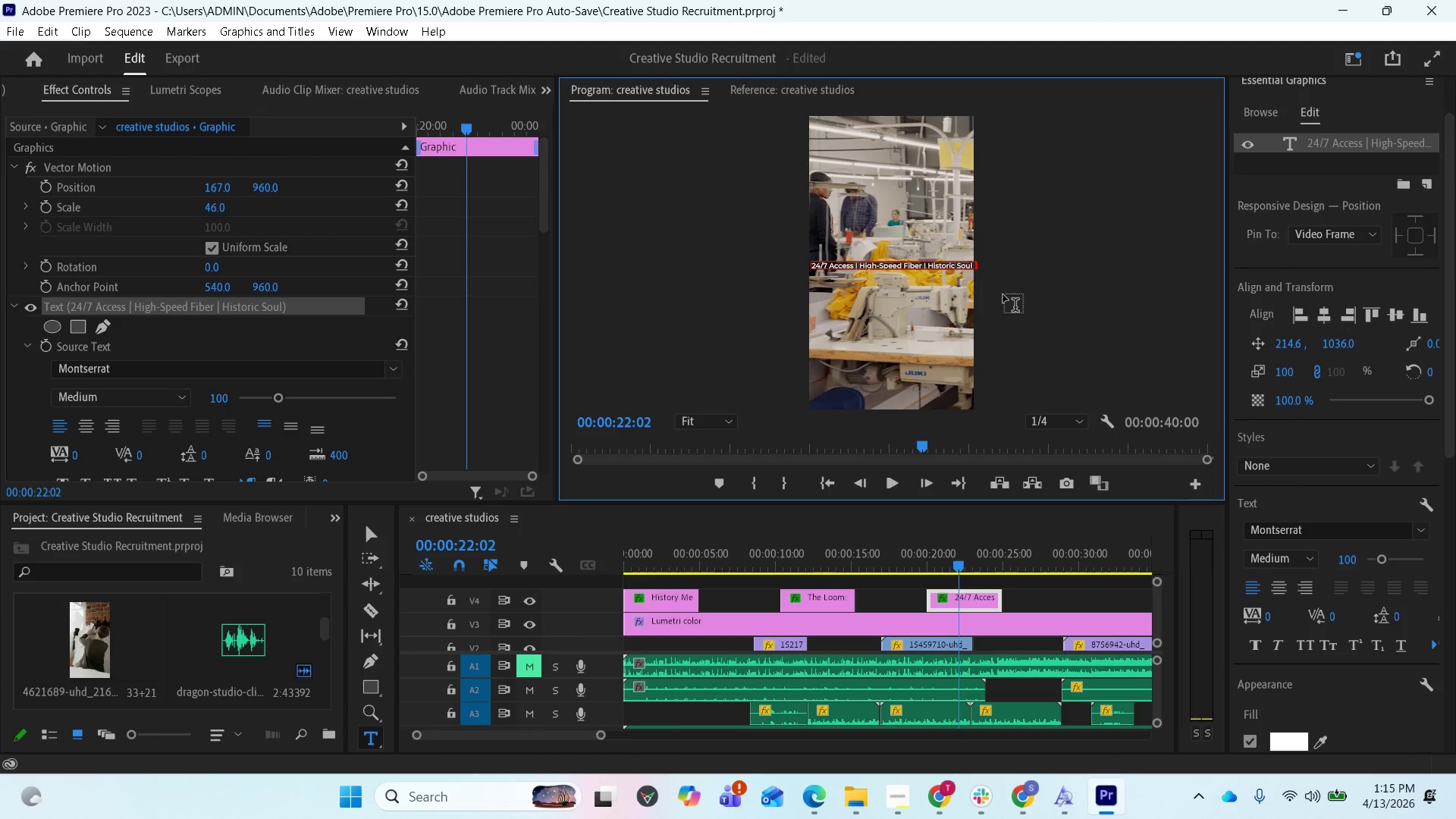 
key(Backspace)
 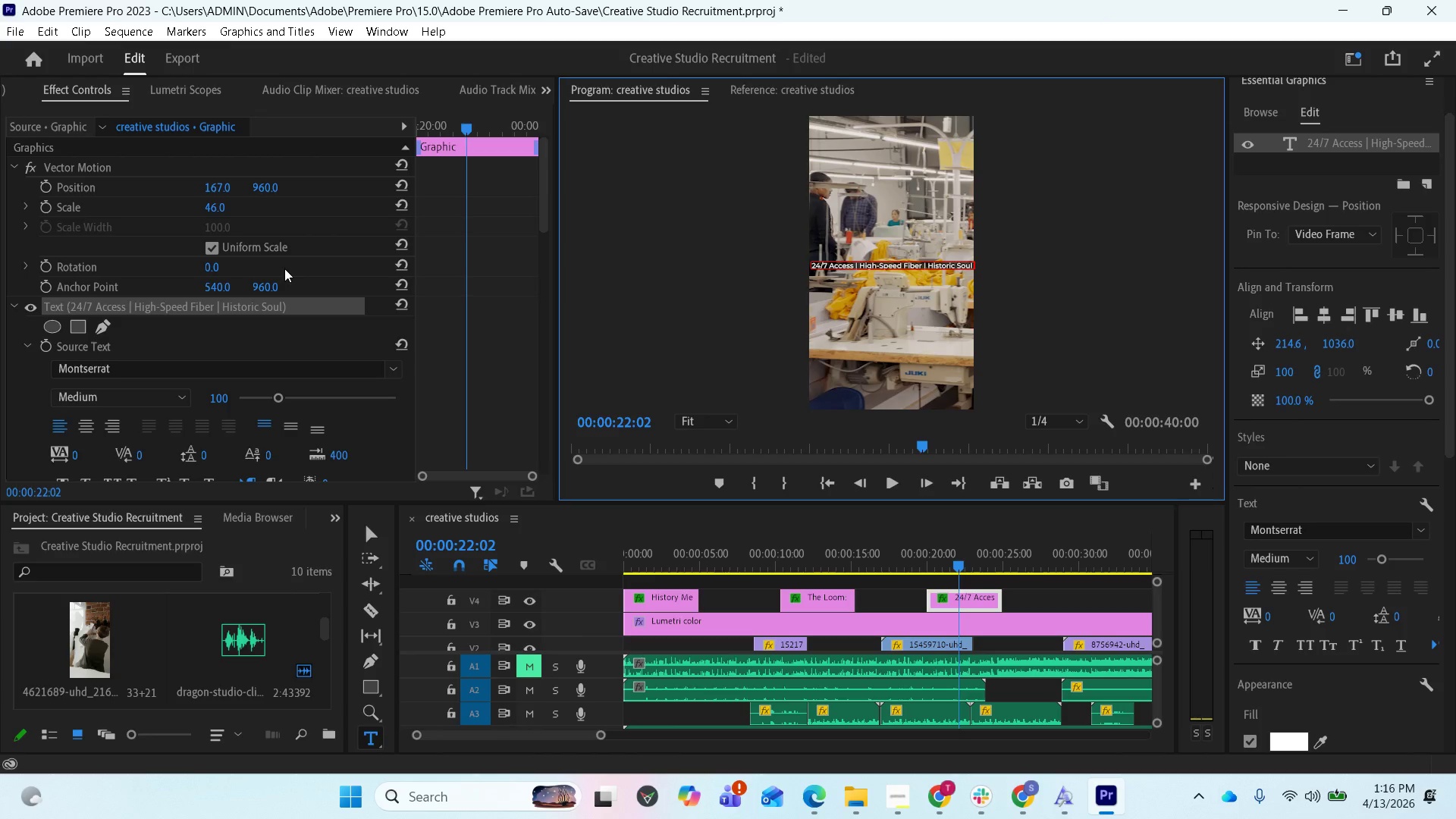 
wait(9.66)
 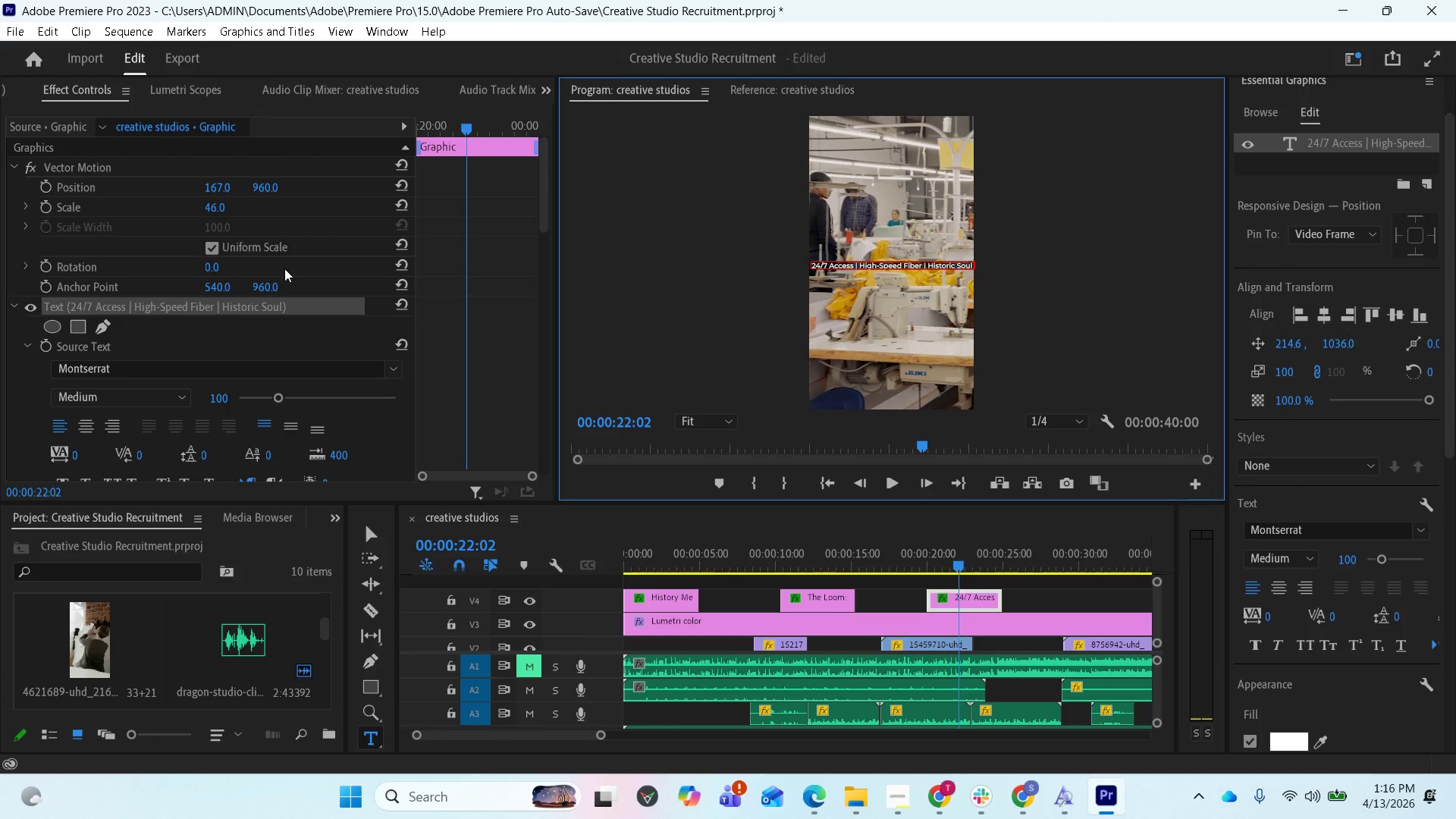 
left_click([371, 534])
 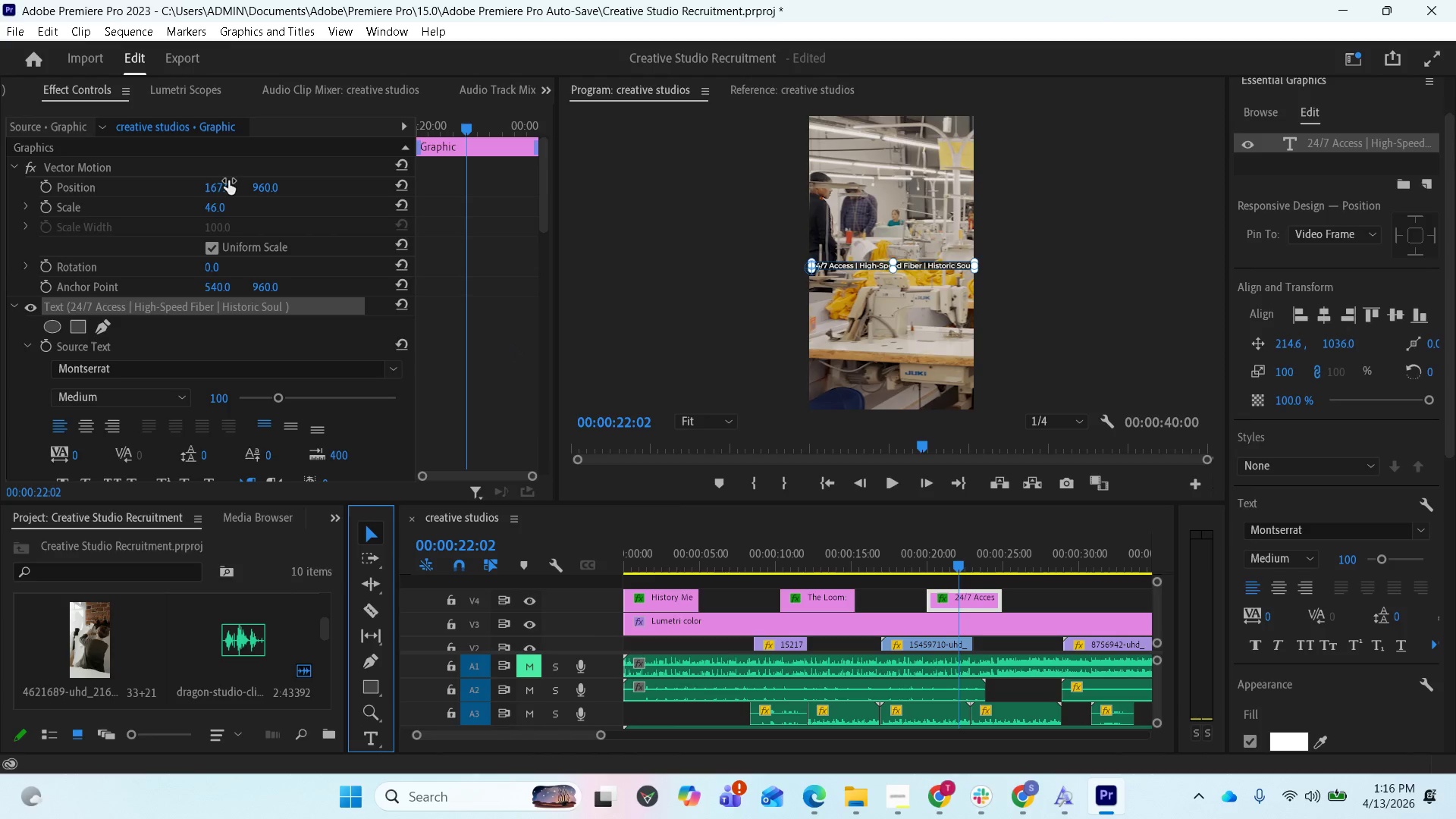 
left_click_drag(start_coordinate=[220, 187], to_coordinate=[166, 190])
 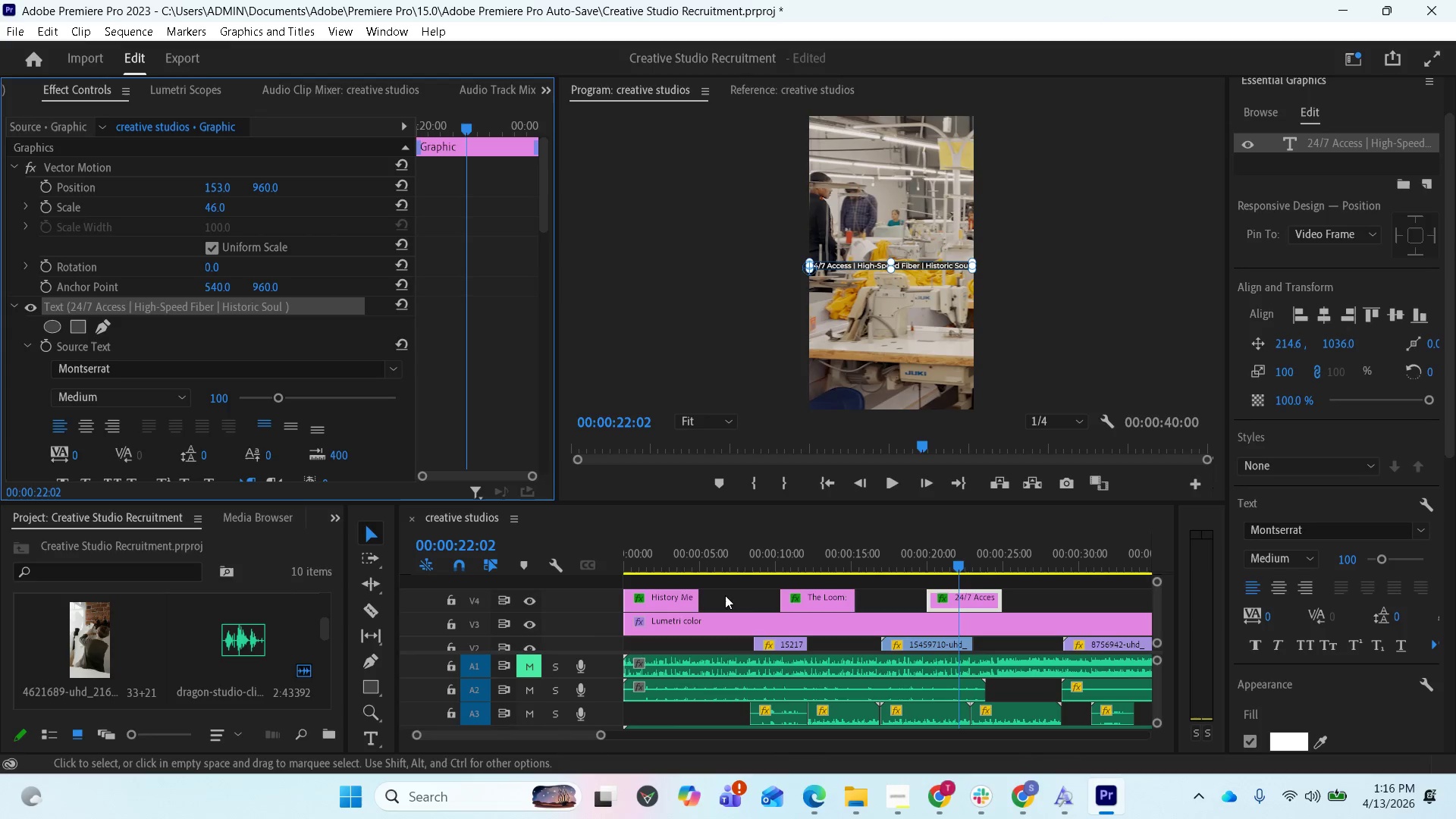 
left_click([741, 600])
 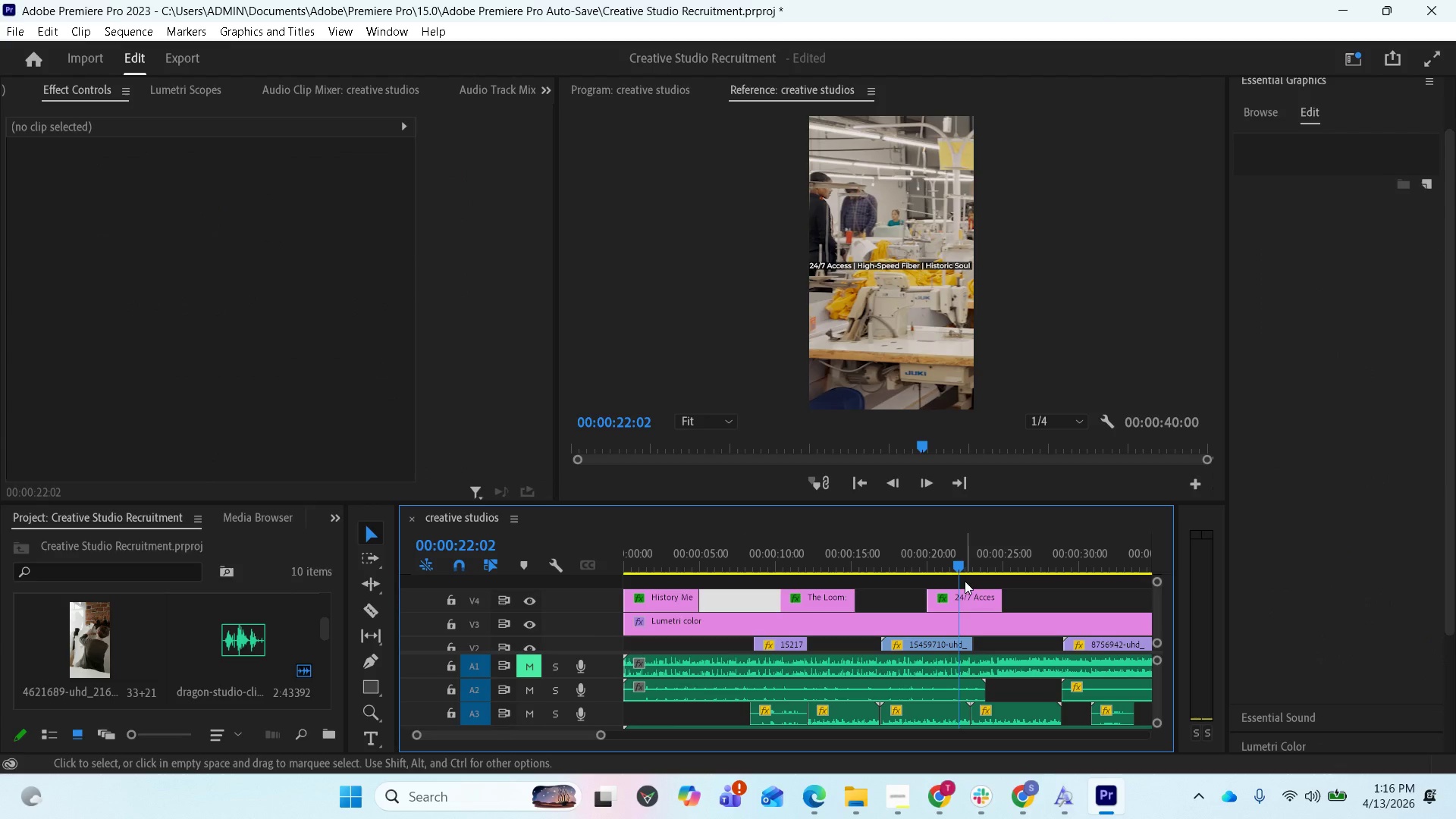 
left_click([968, 595])
 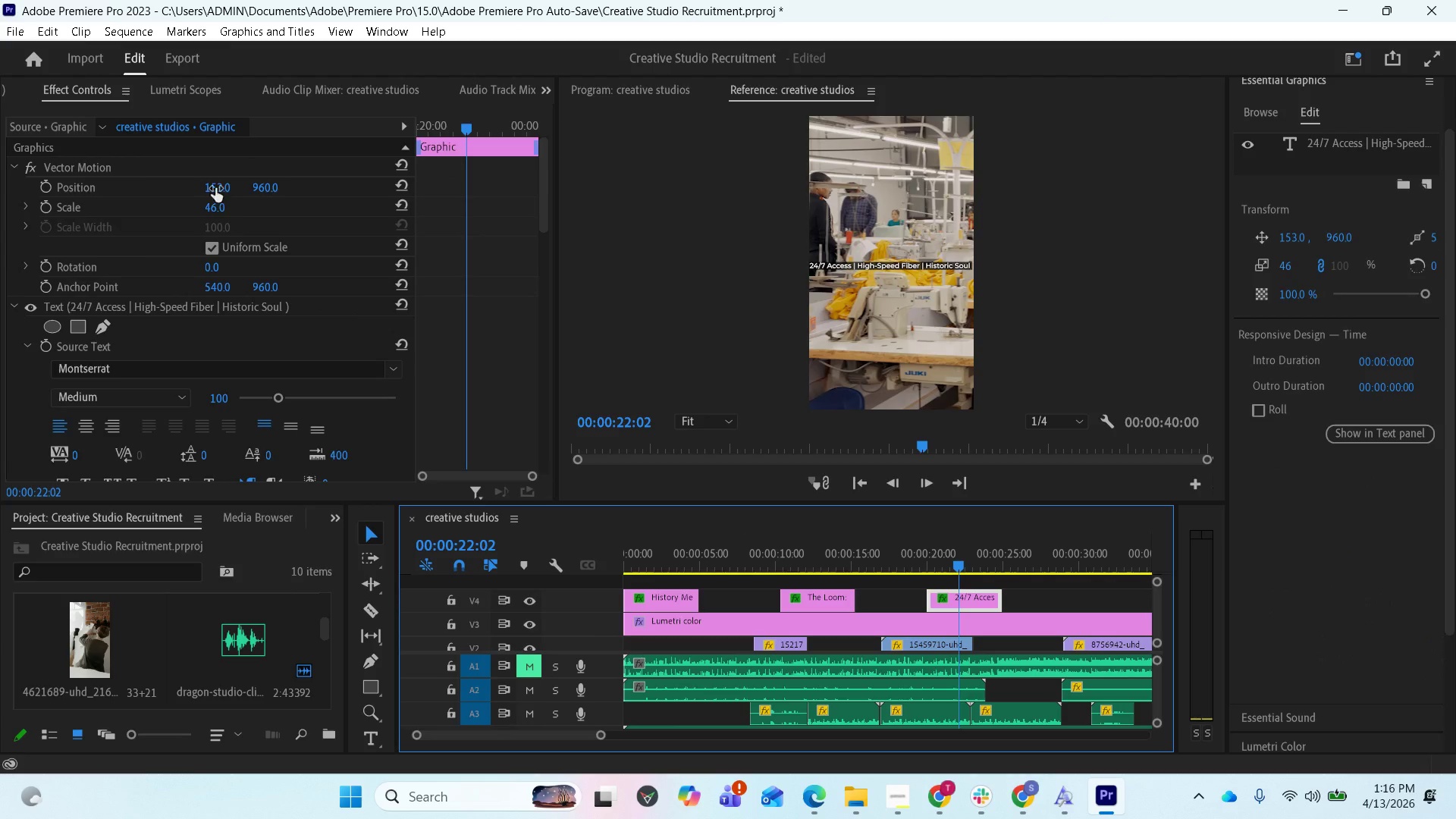 
left_click_drag(start_coordinate=[214, 187], to_coordinate=[246, 190])
 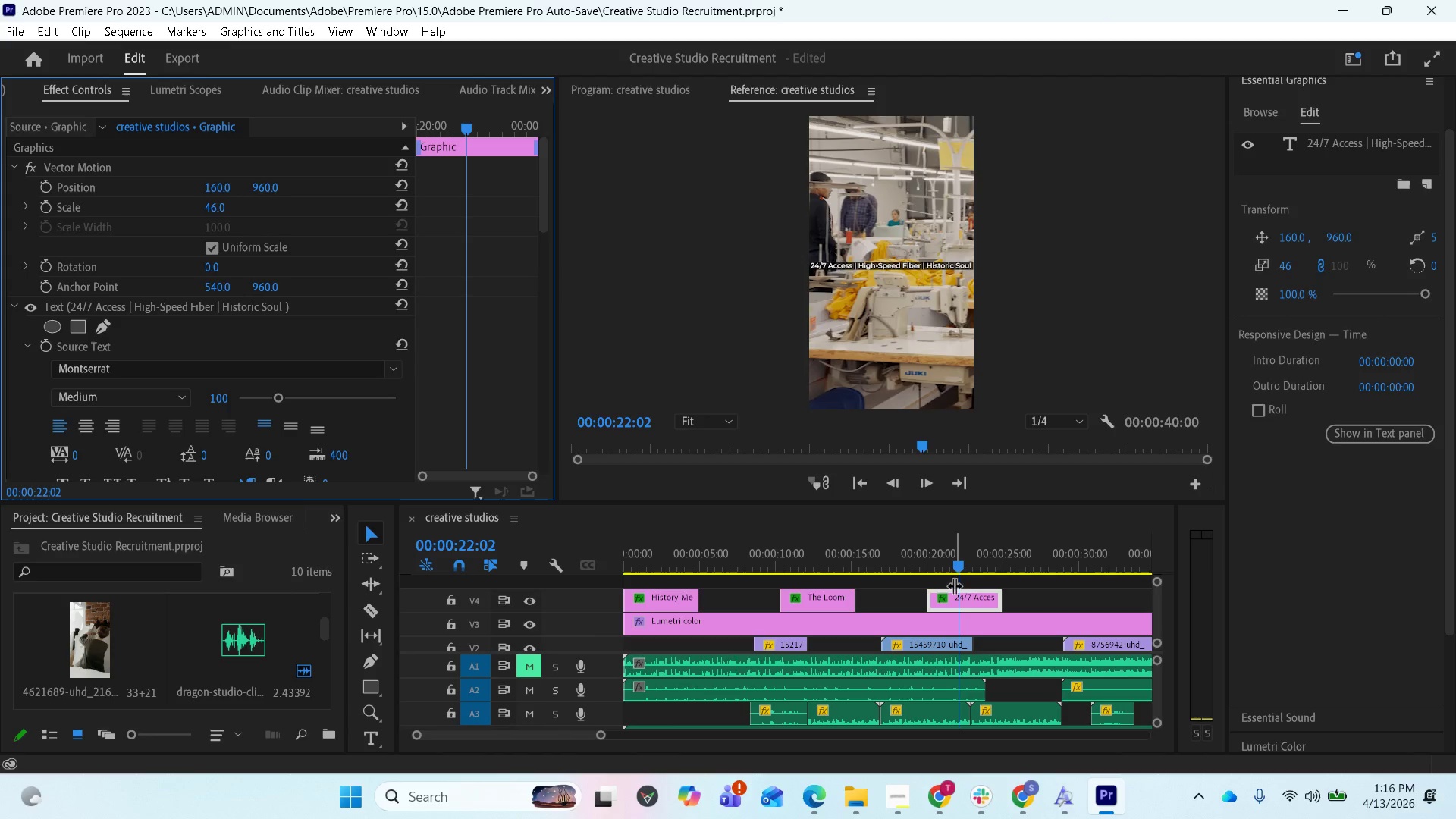 
left_click_drag(start_coordinate=[956, 566], to_coordinate=[846, 580])
 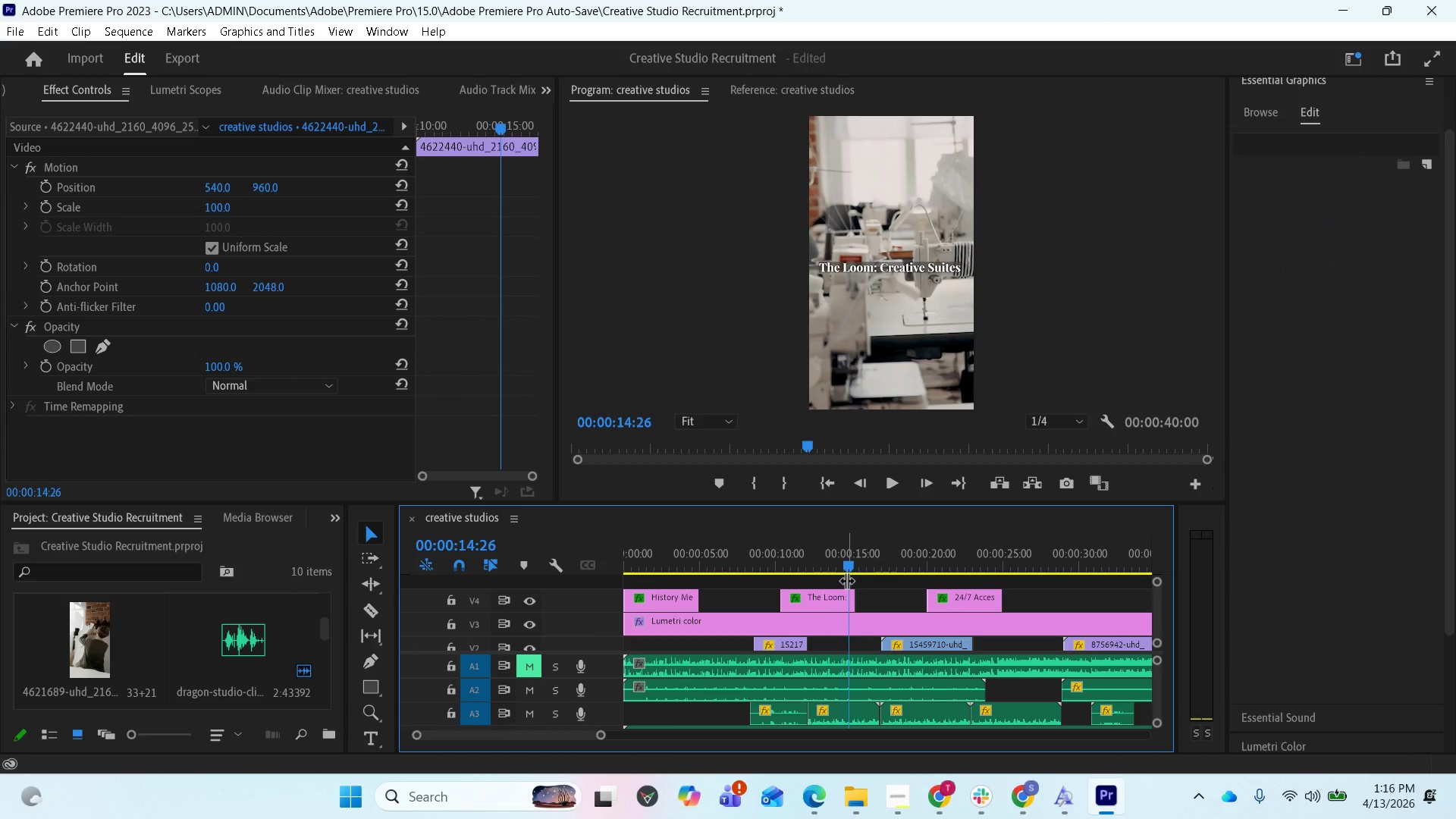 
key(Space)
 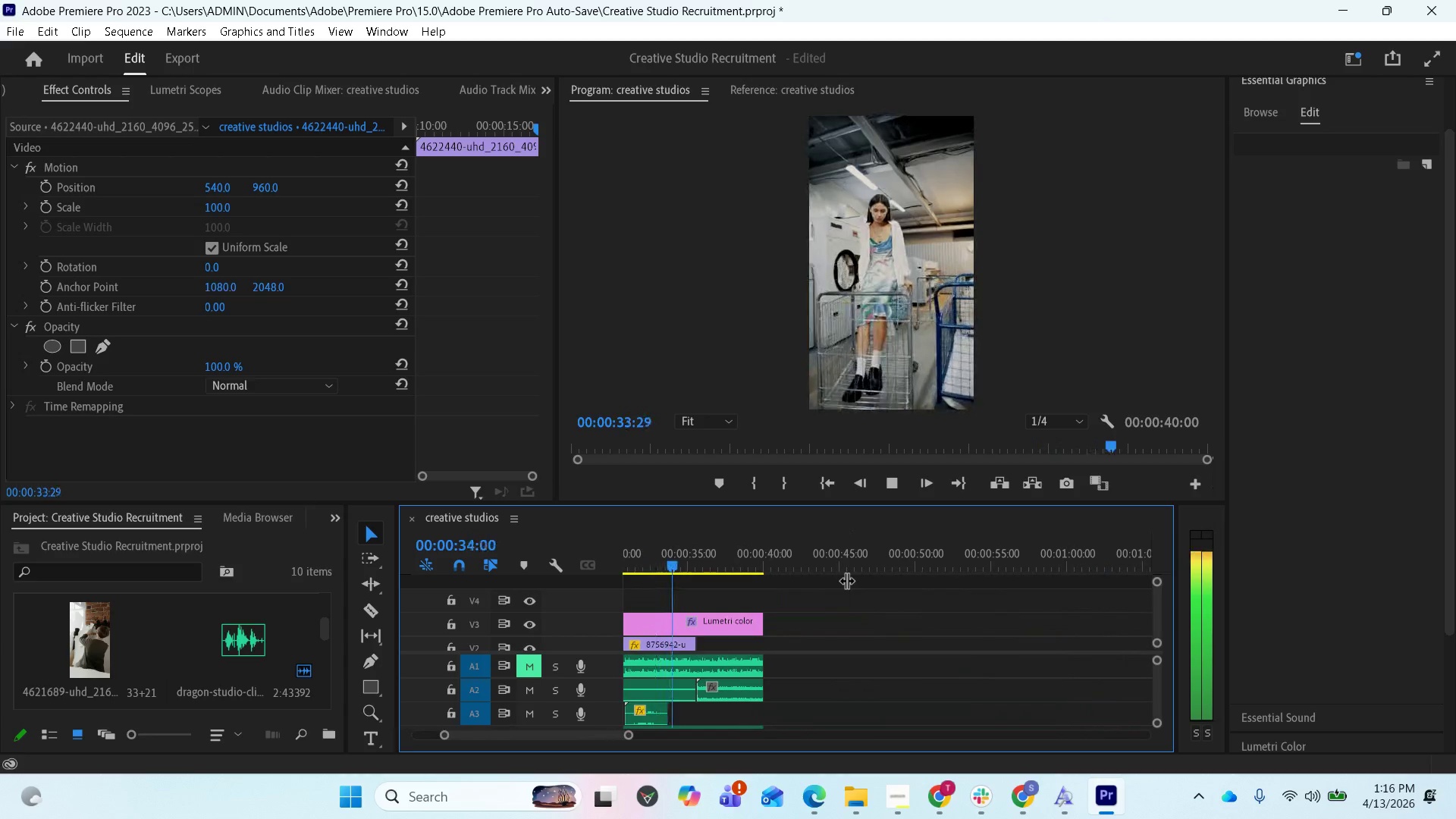 
wait(24.42)
 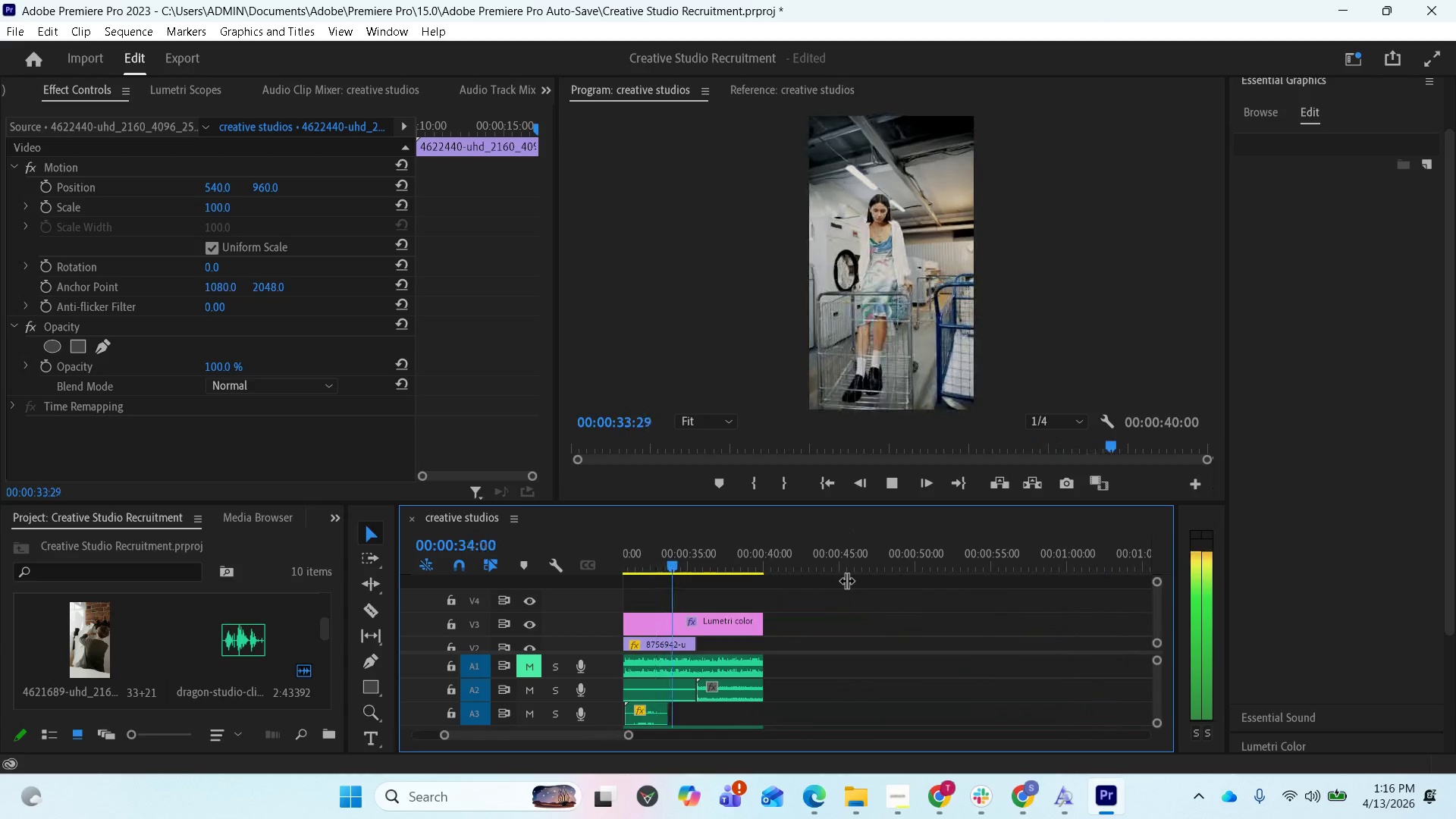 
key(Space)
 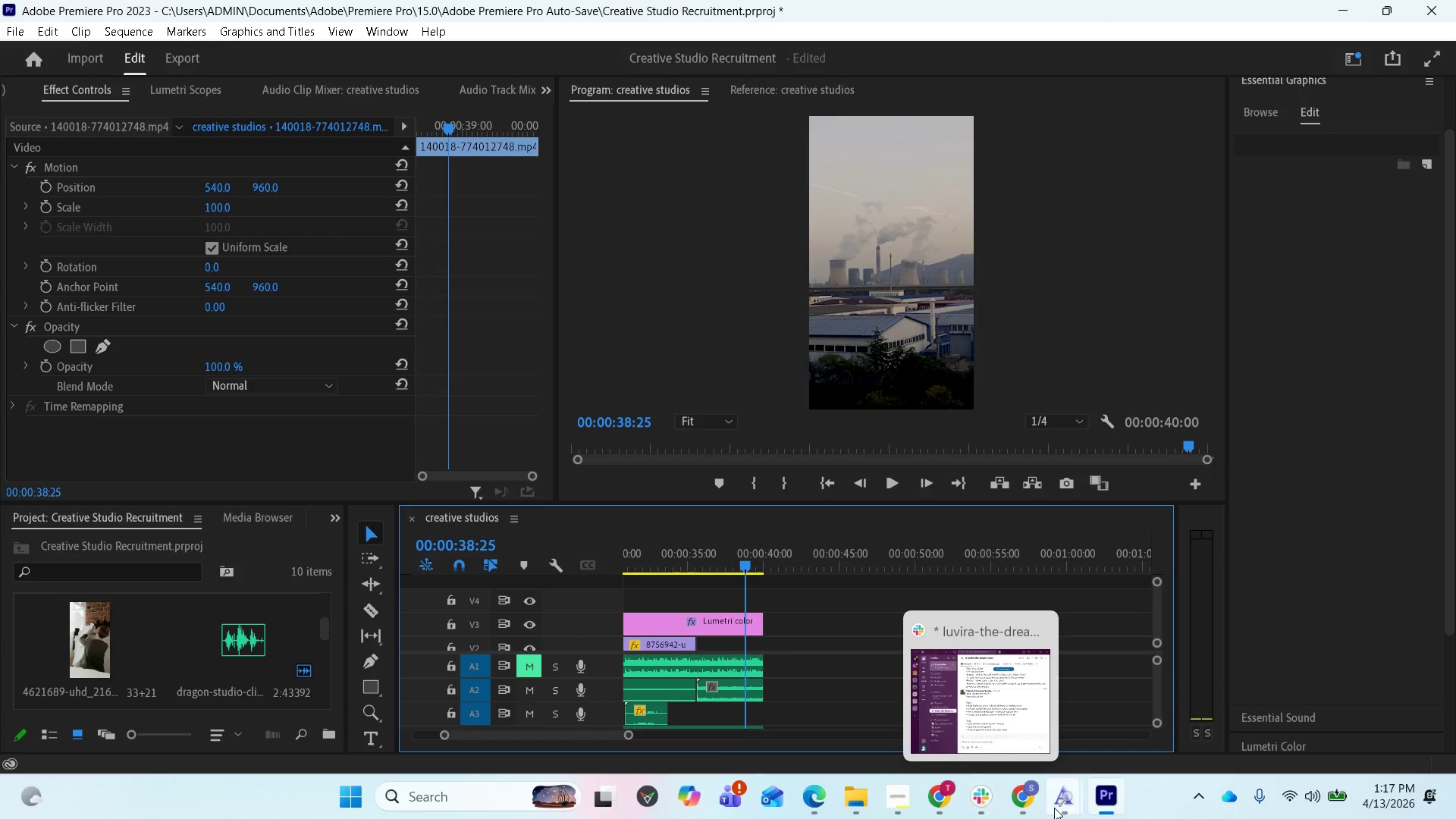 
left_click([902, 806])